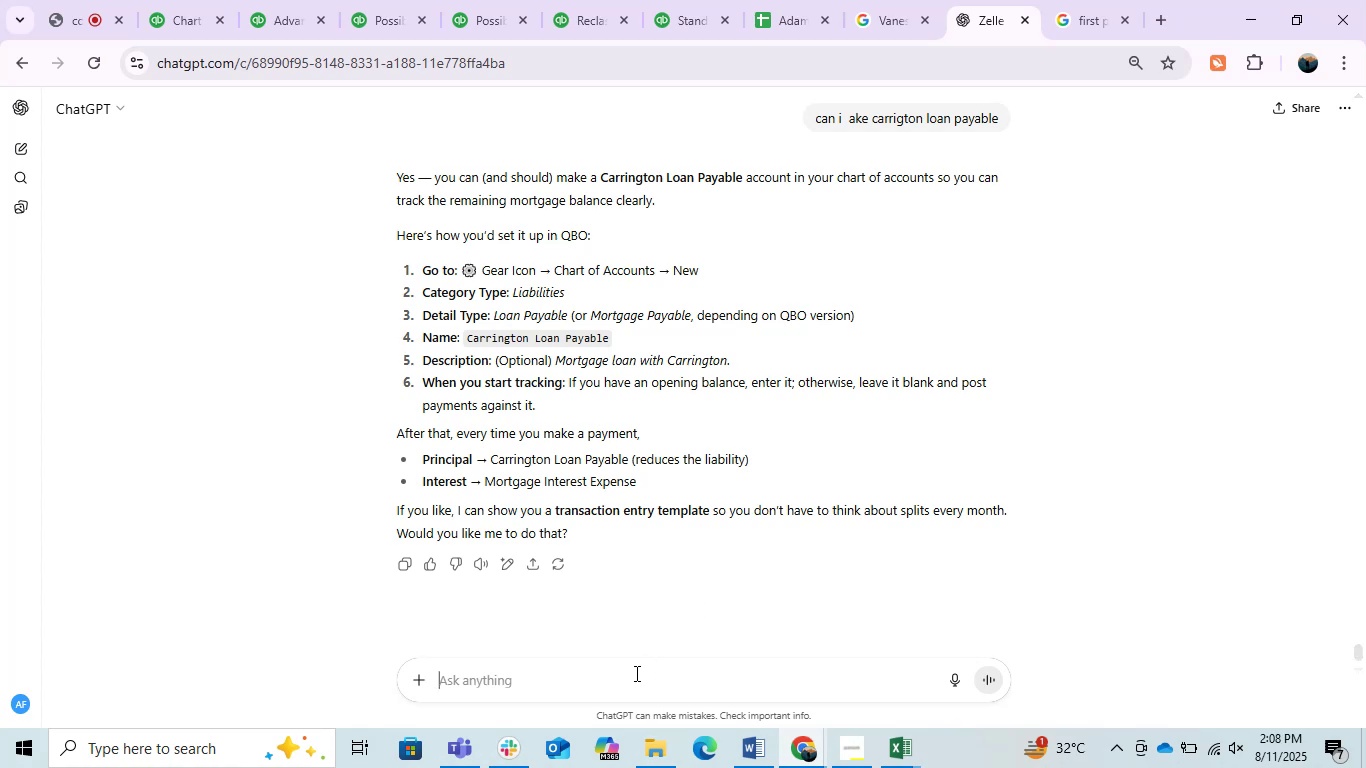 
type(i haveno liabity in balance just ts)
key(Backspace)
type(hese 4 expenses which you are sayin g i need to put in this in liability)
 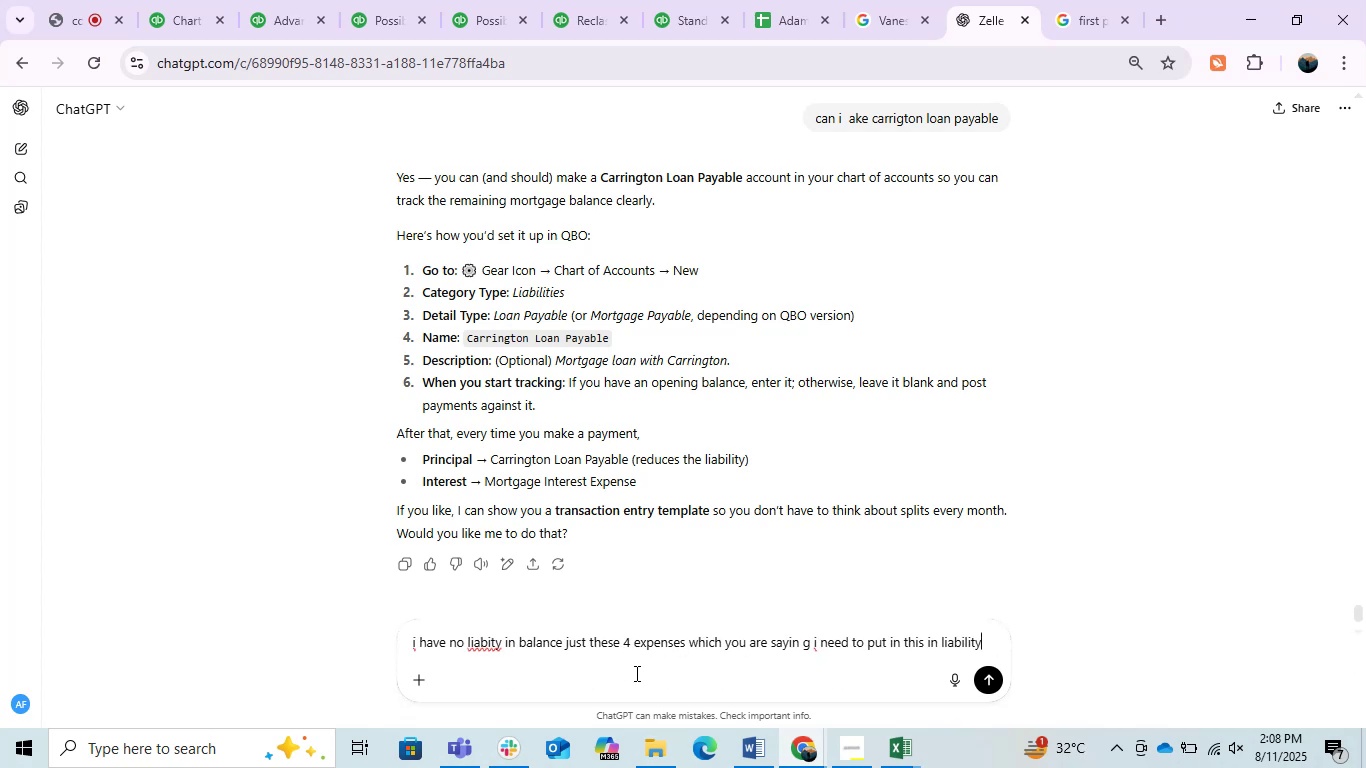 
key(Enter)
 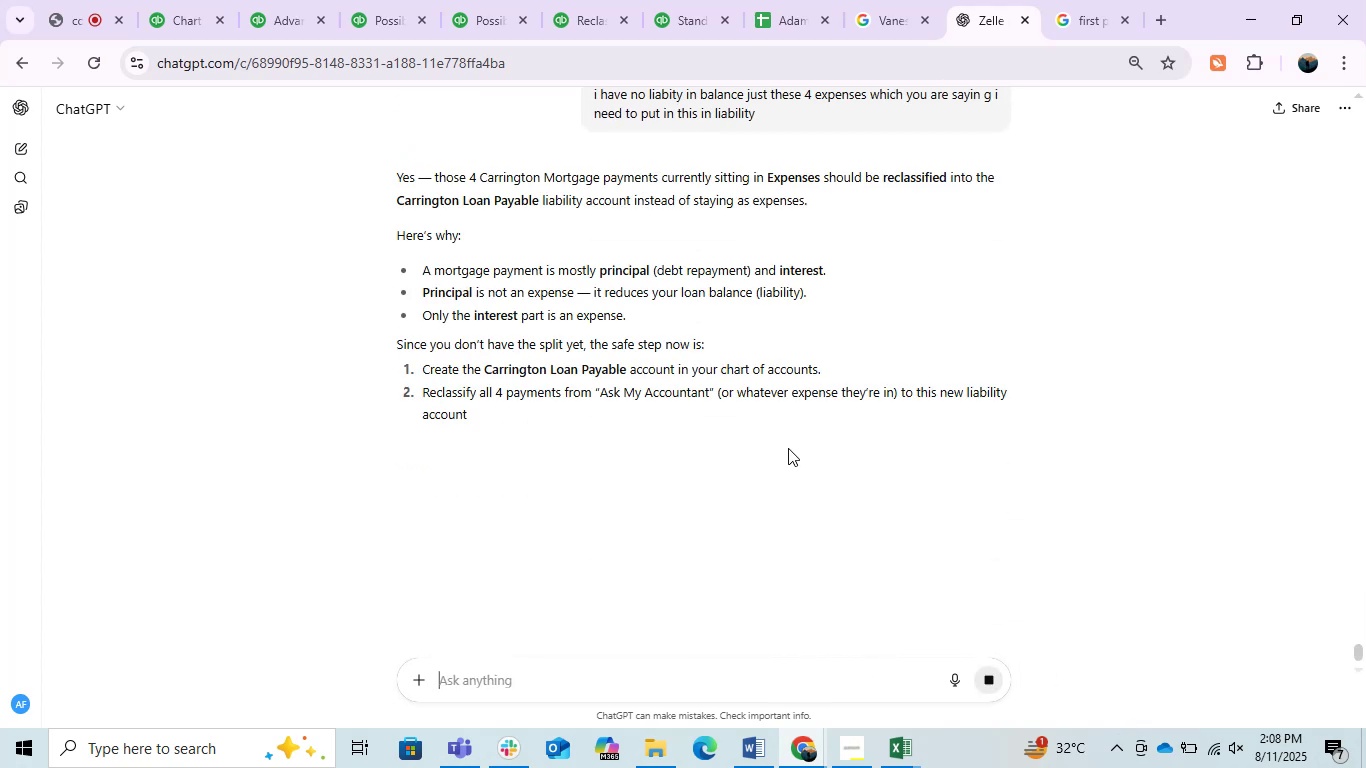 
wait(11.6)
 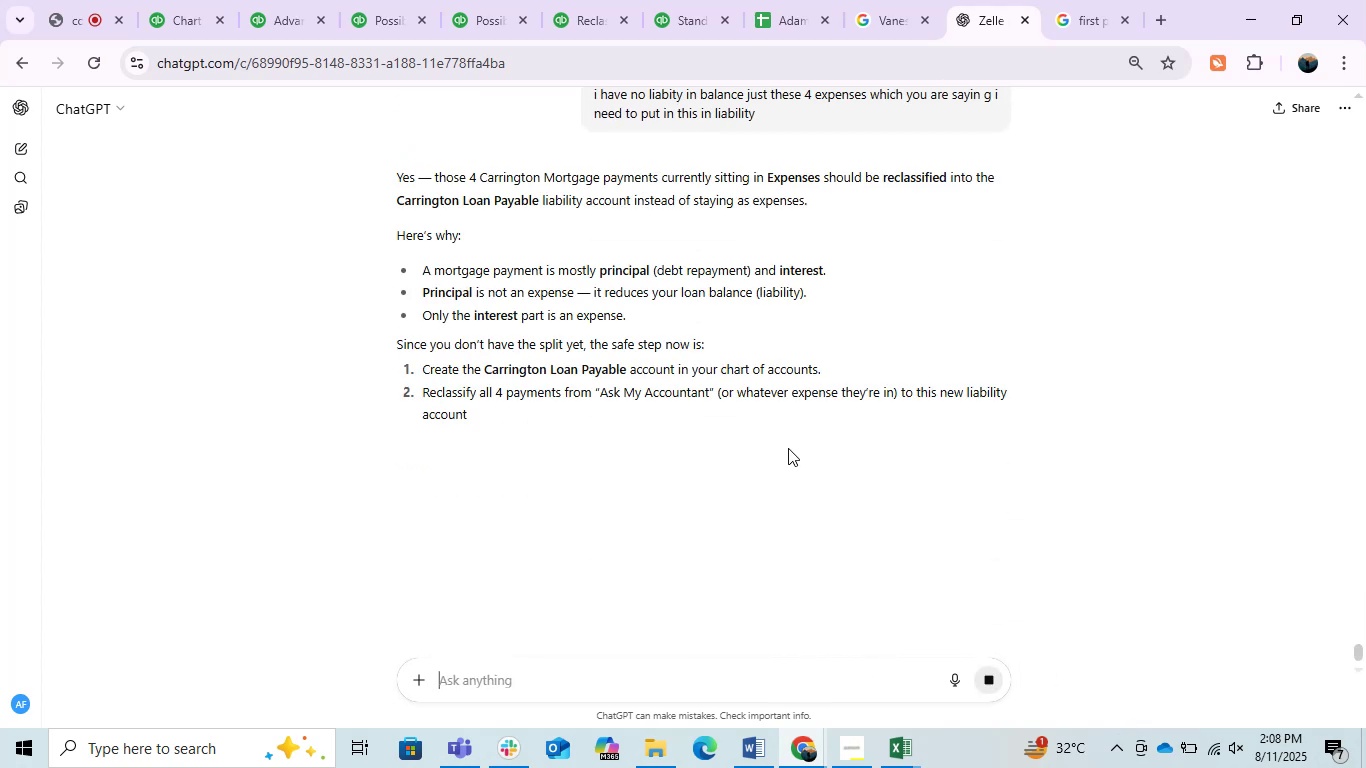 
left_click_drag(start_coordinate=[537, 200], to_coordinate=[400, 201])
 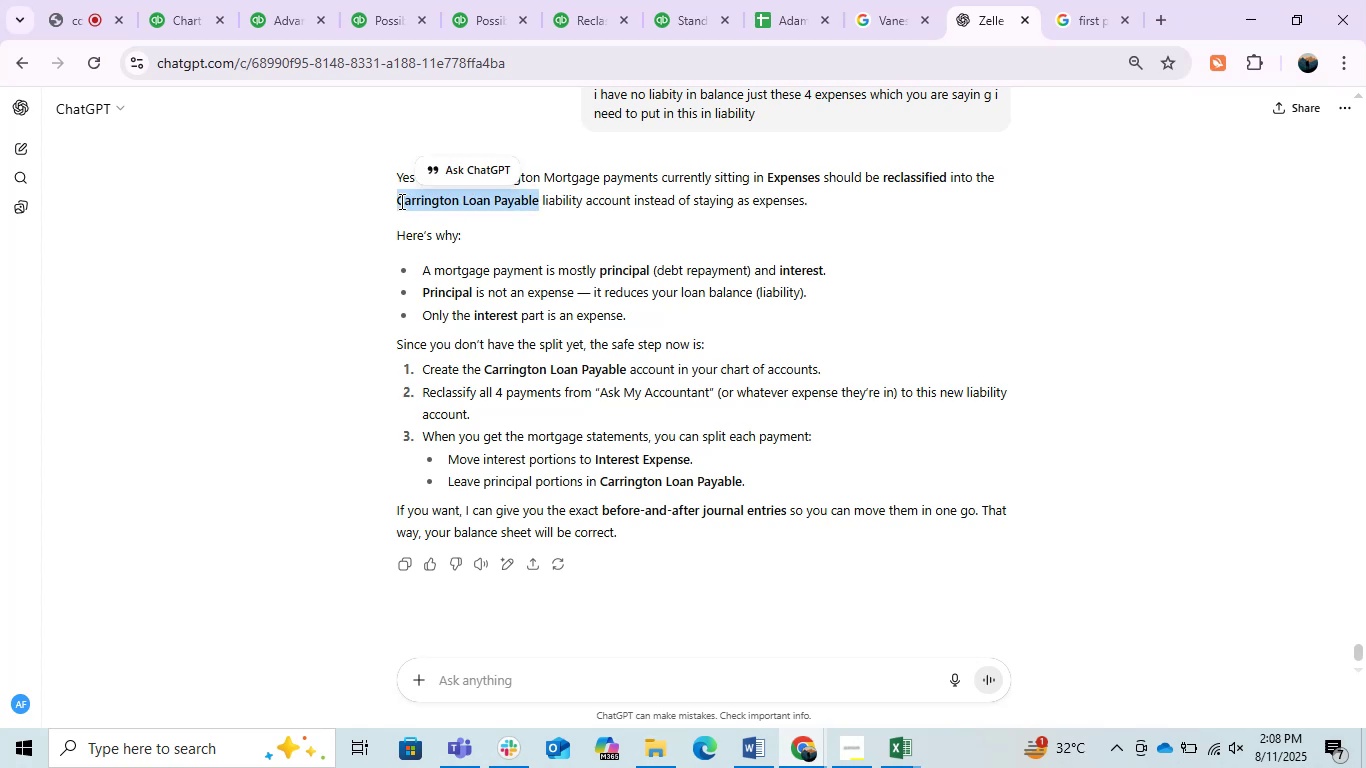 
key(Control+C)
 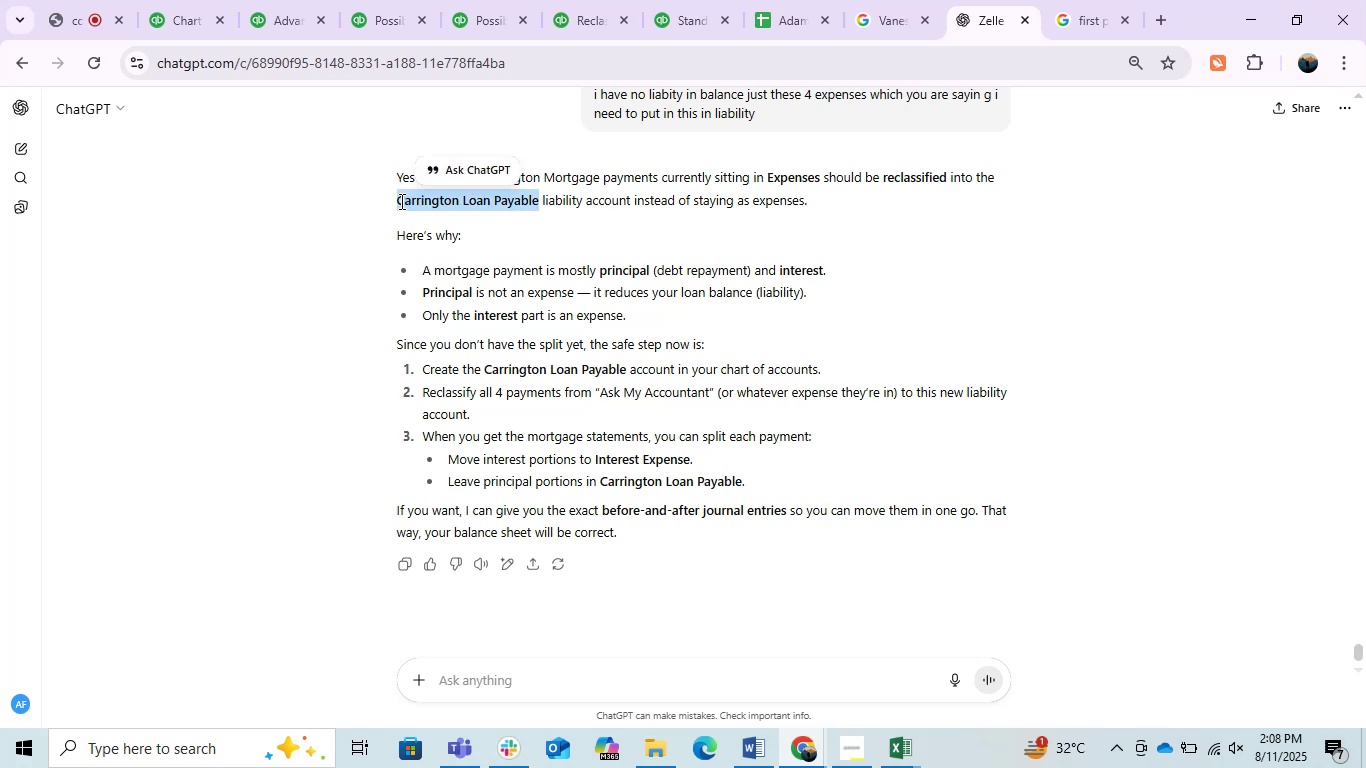 
key(Control+C)
 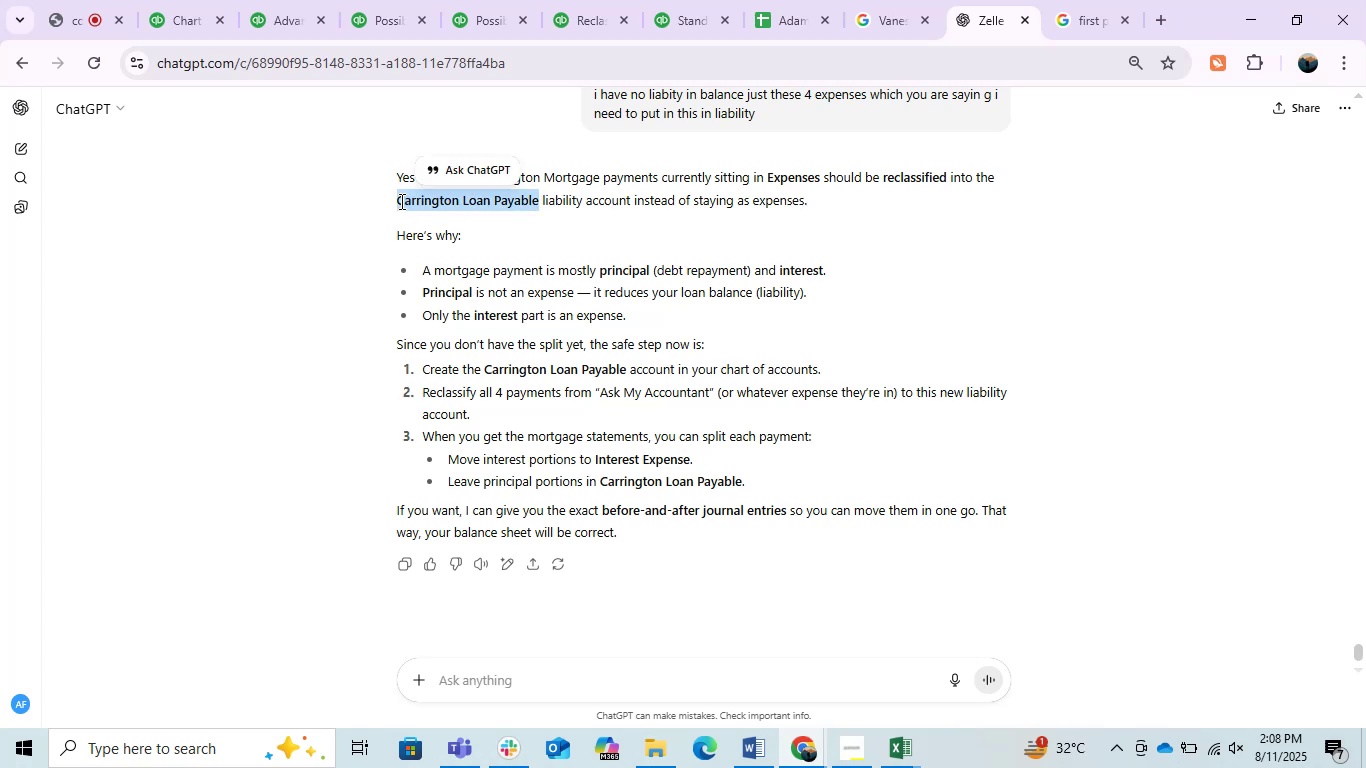 
key(Control+C)
 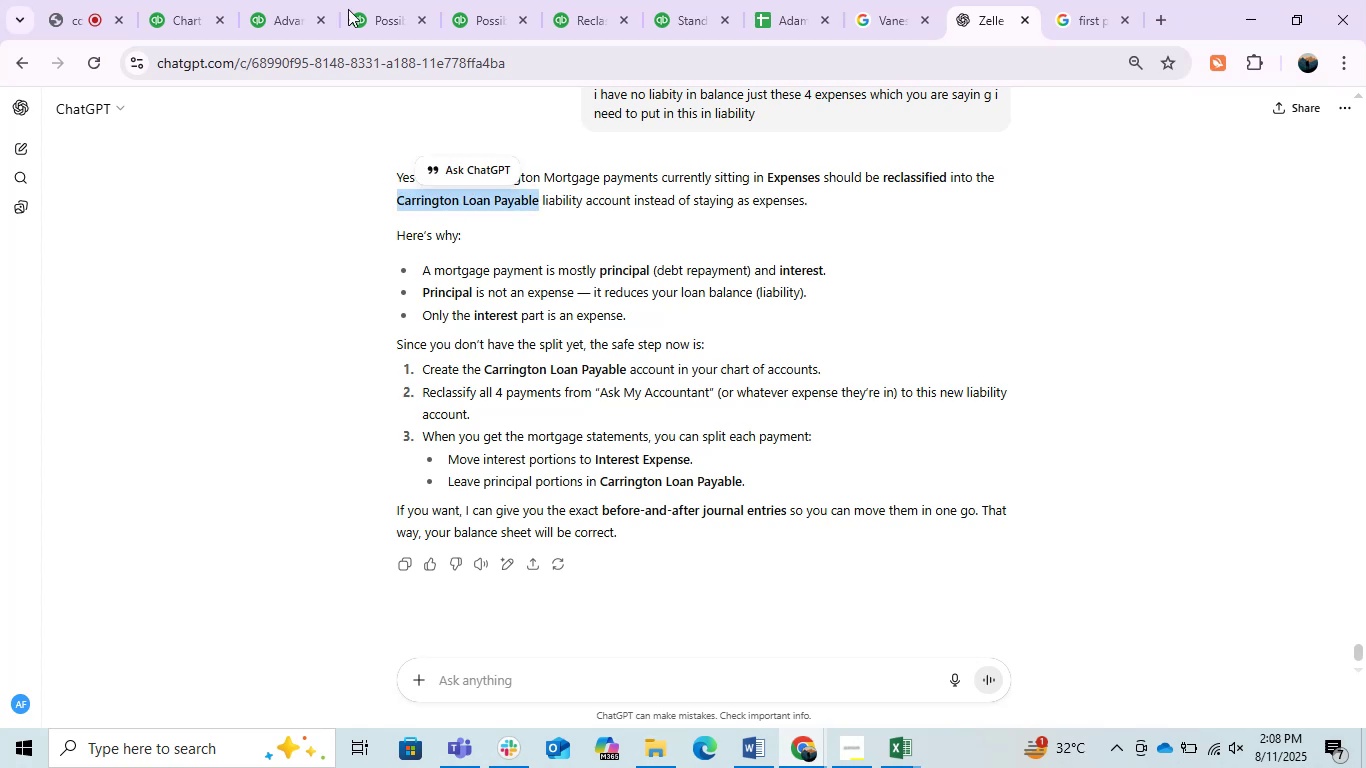 
key(Control+C)
 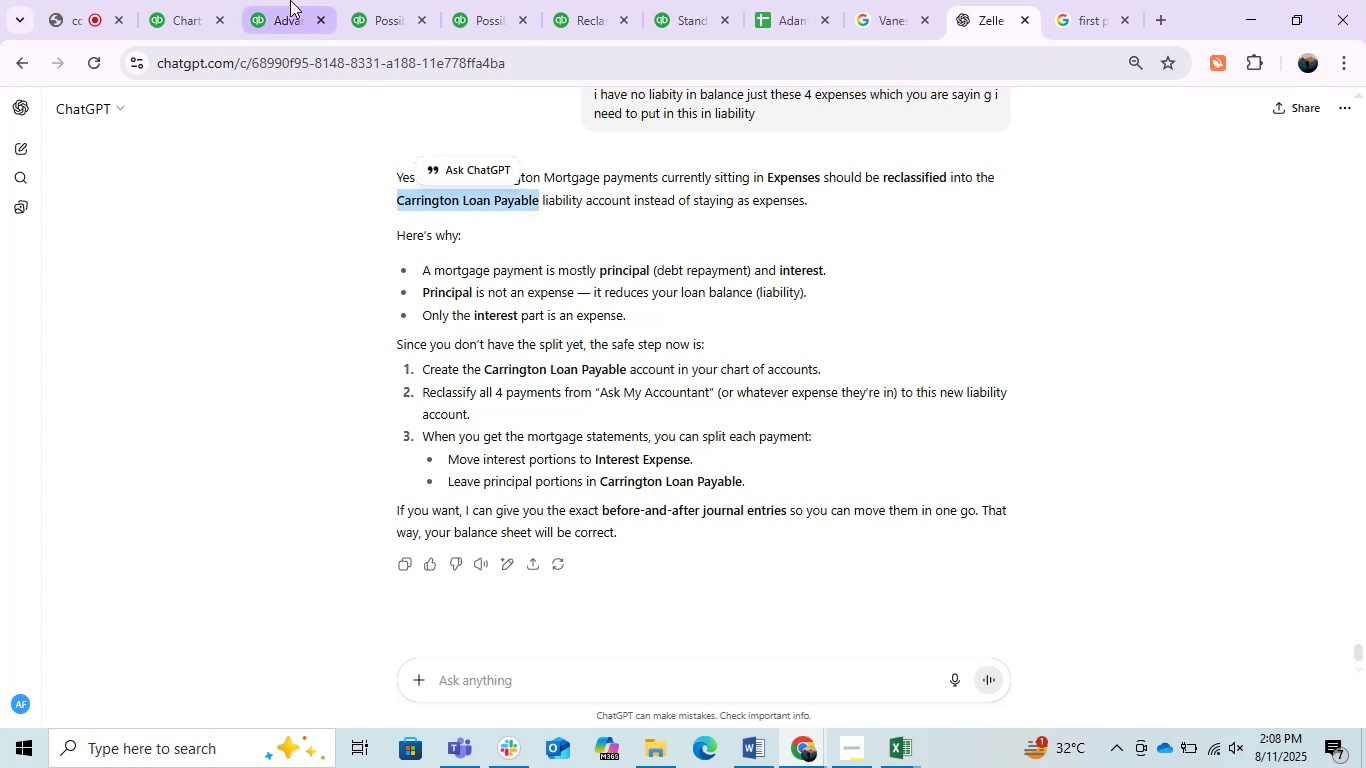 
key(Control+C)
 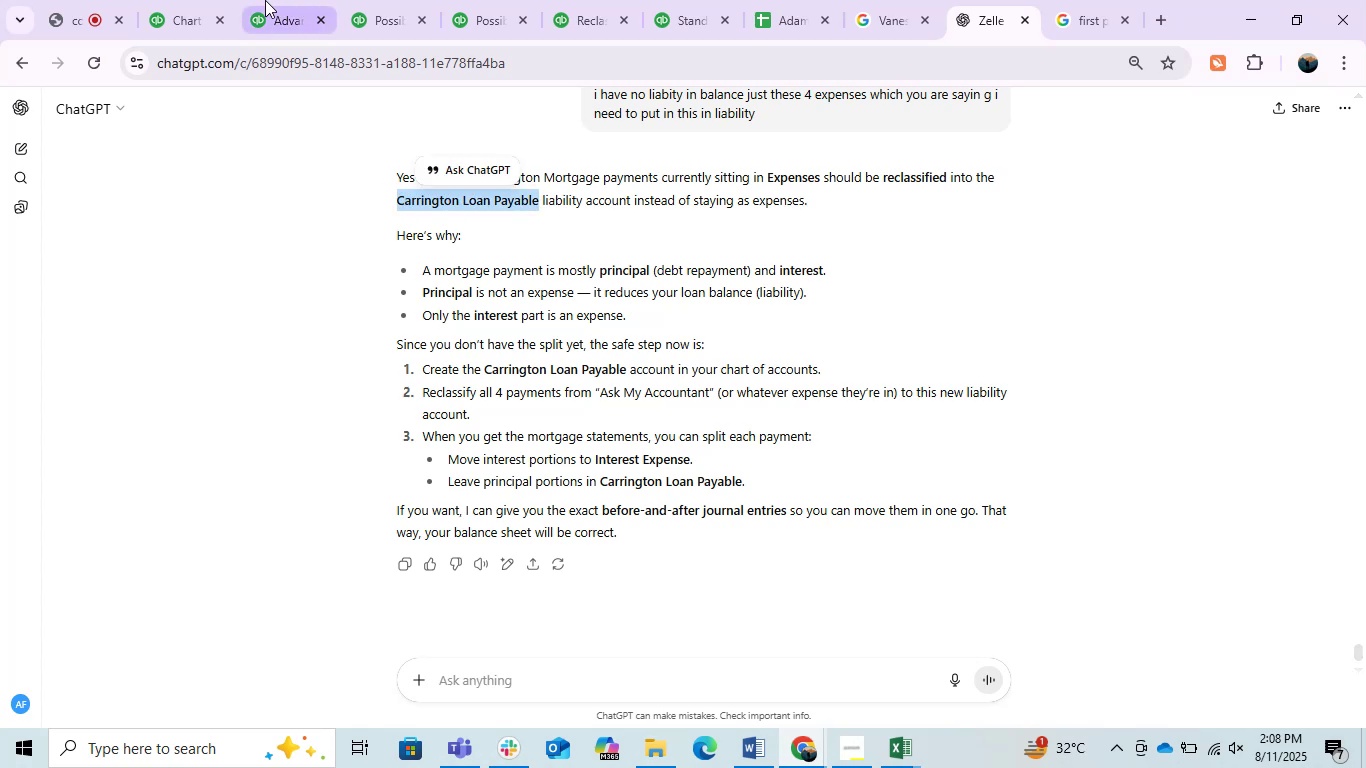 
left_click_drag(start_coordinate=[265, 0], to_coordinate=[260, 0])
 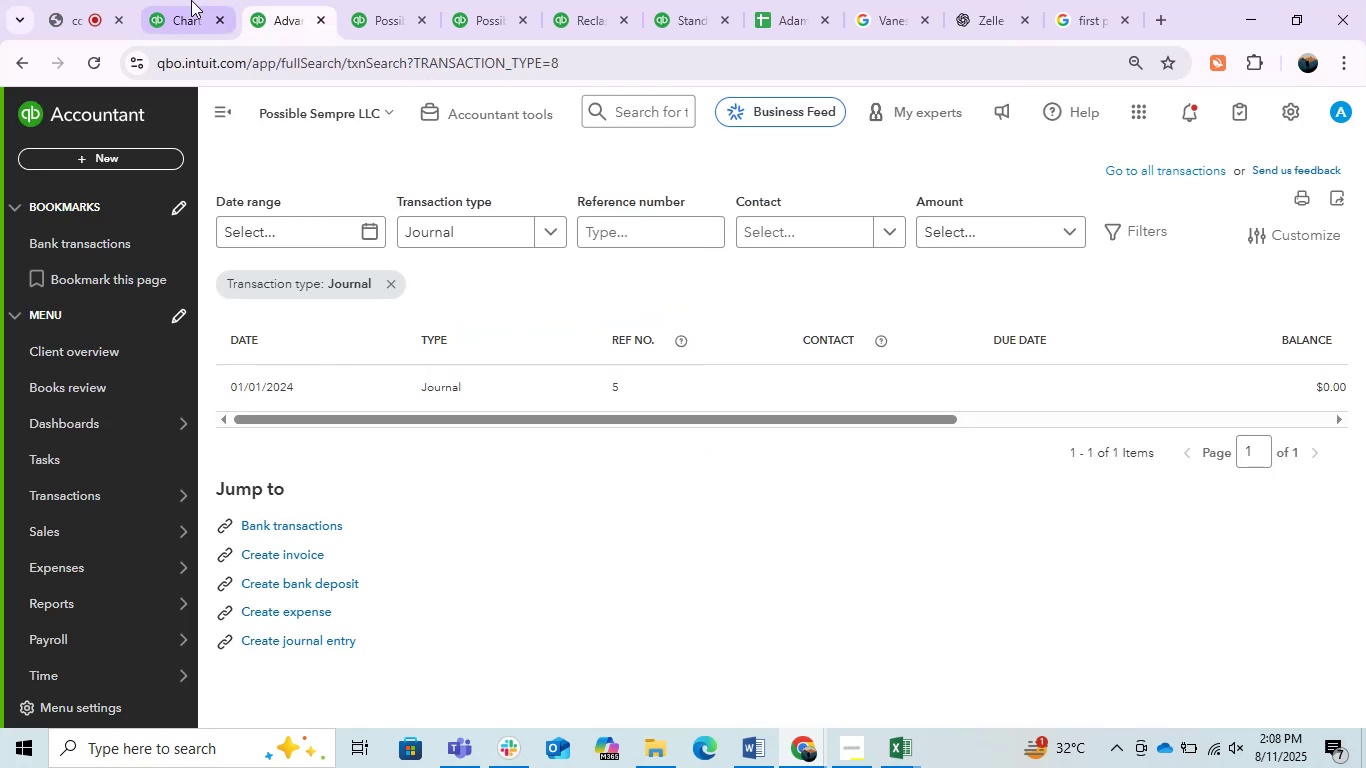 
double_click([189, 0])
 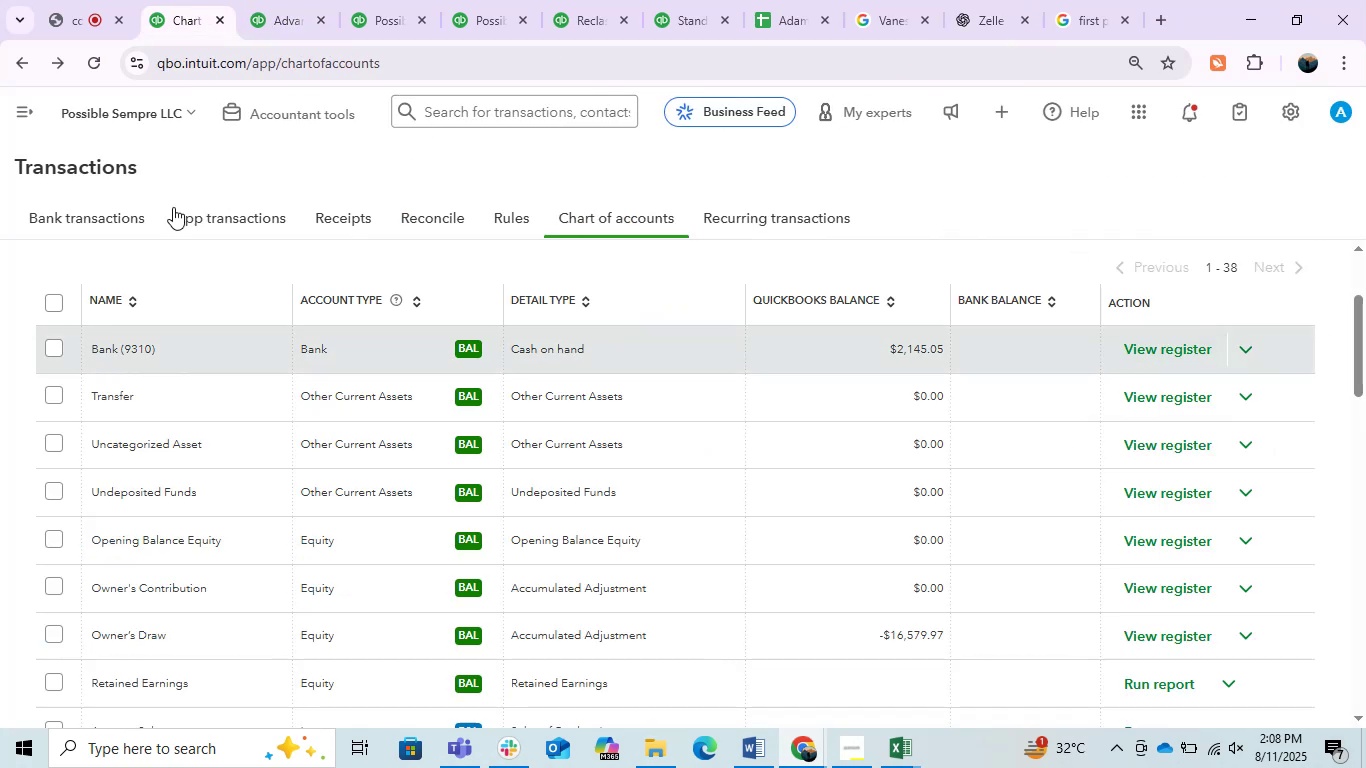 
scroll: coordinate [601, 435], scroll_direction: up, amount: 8.0
 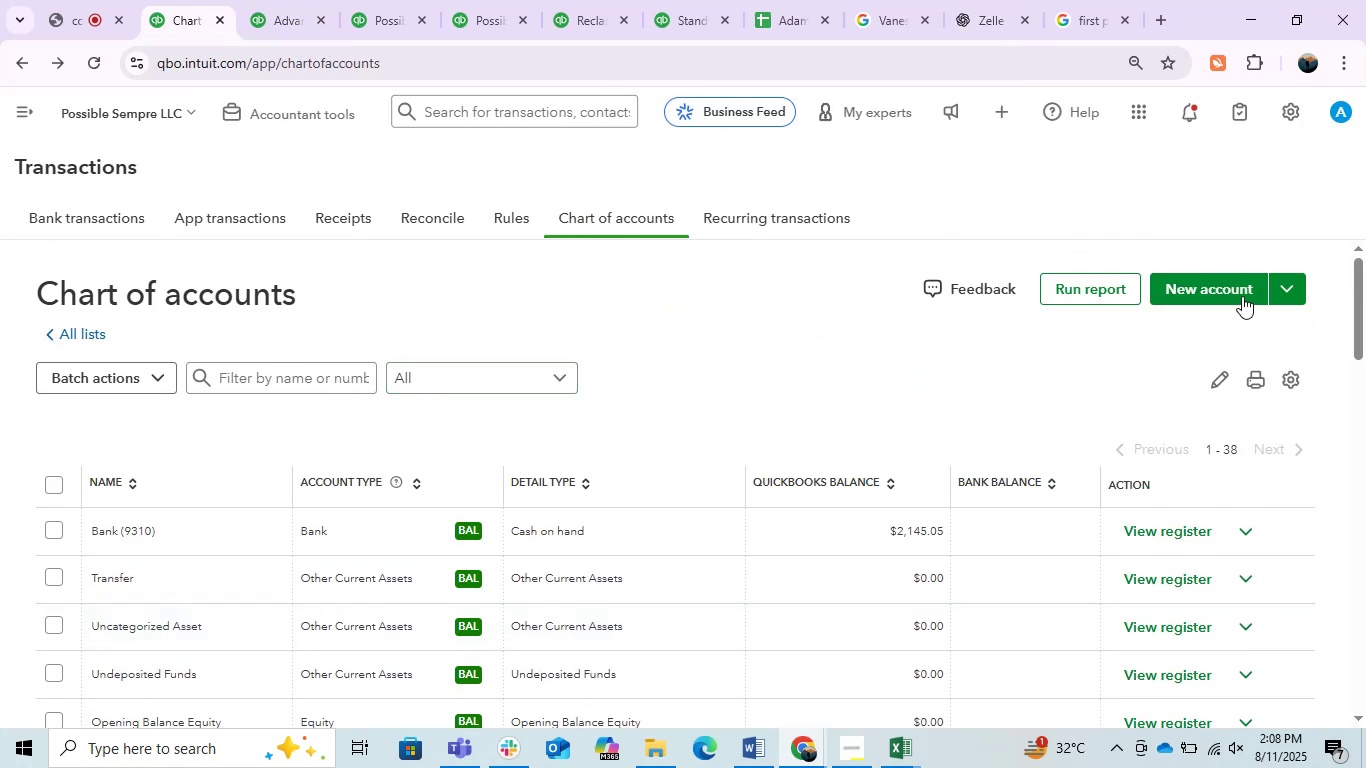 
left_click([1205, 275])
 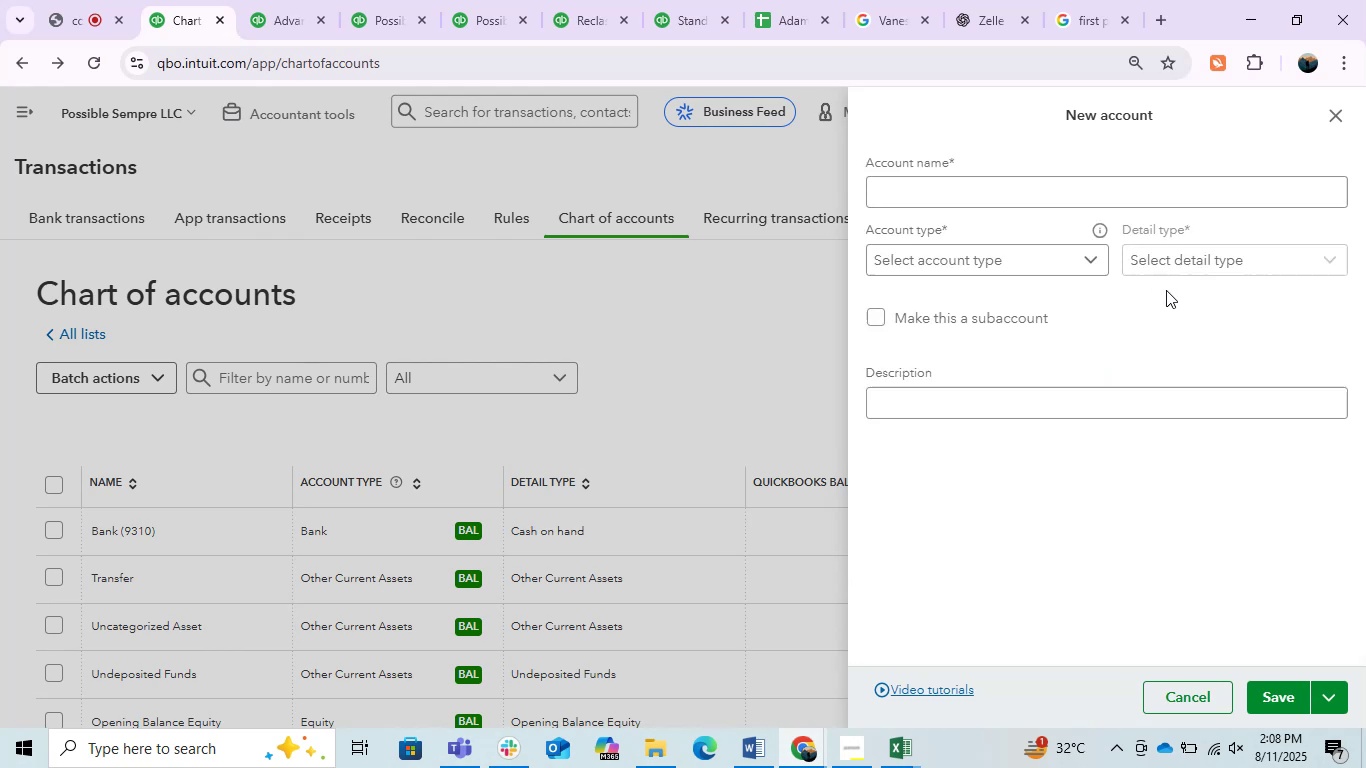 
left_click([1029, 193])
 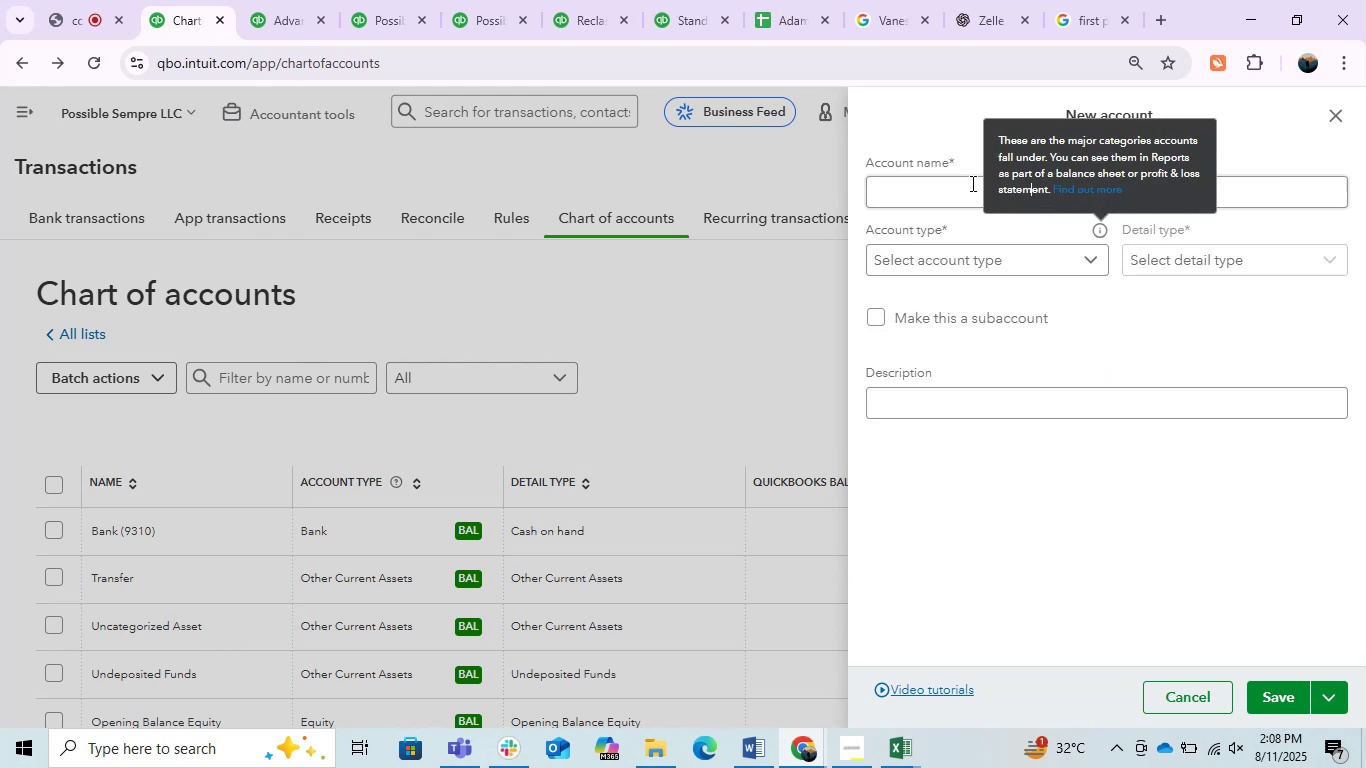 
double_click([957, 178])
 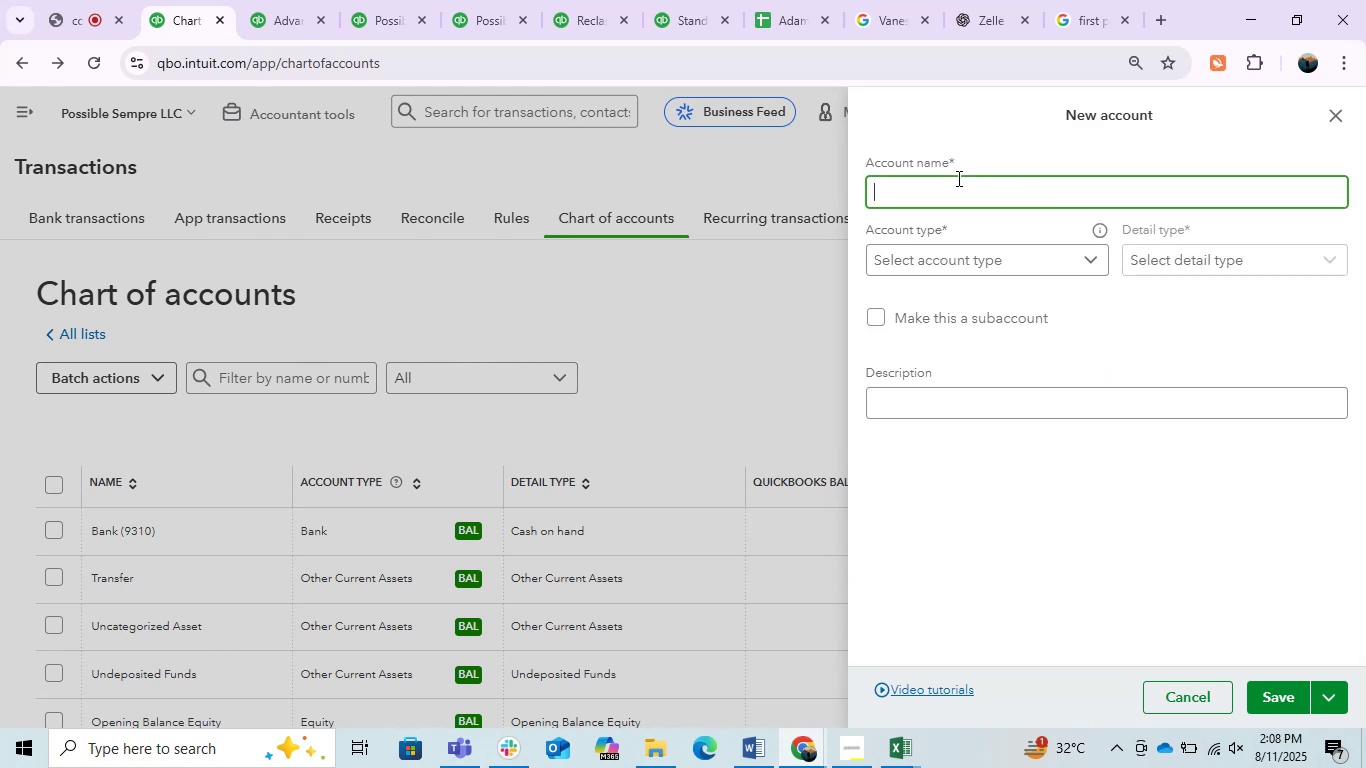 
key(Control+V)
 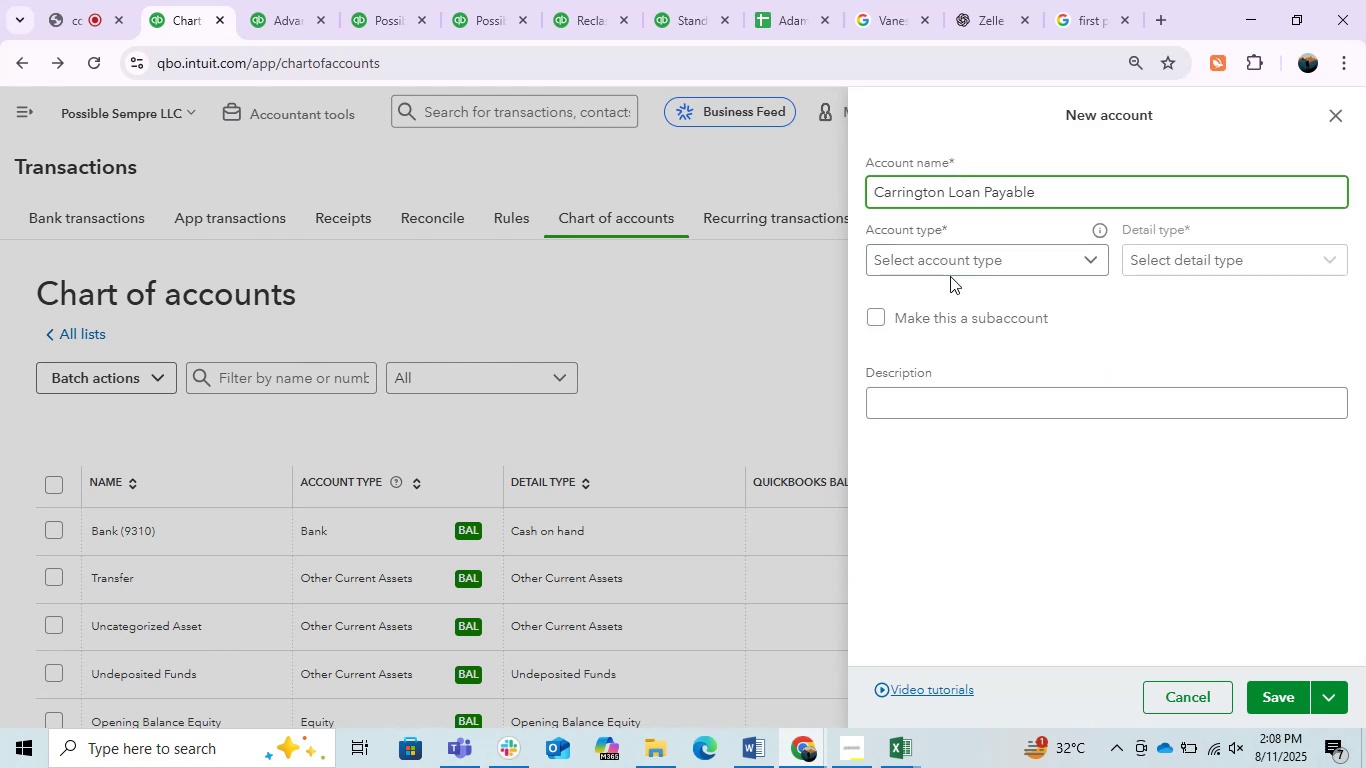 
double_click([946, 261])
 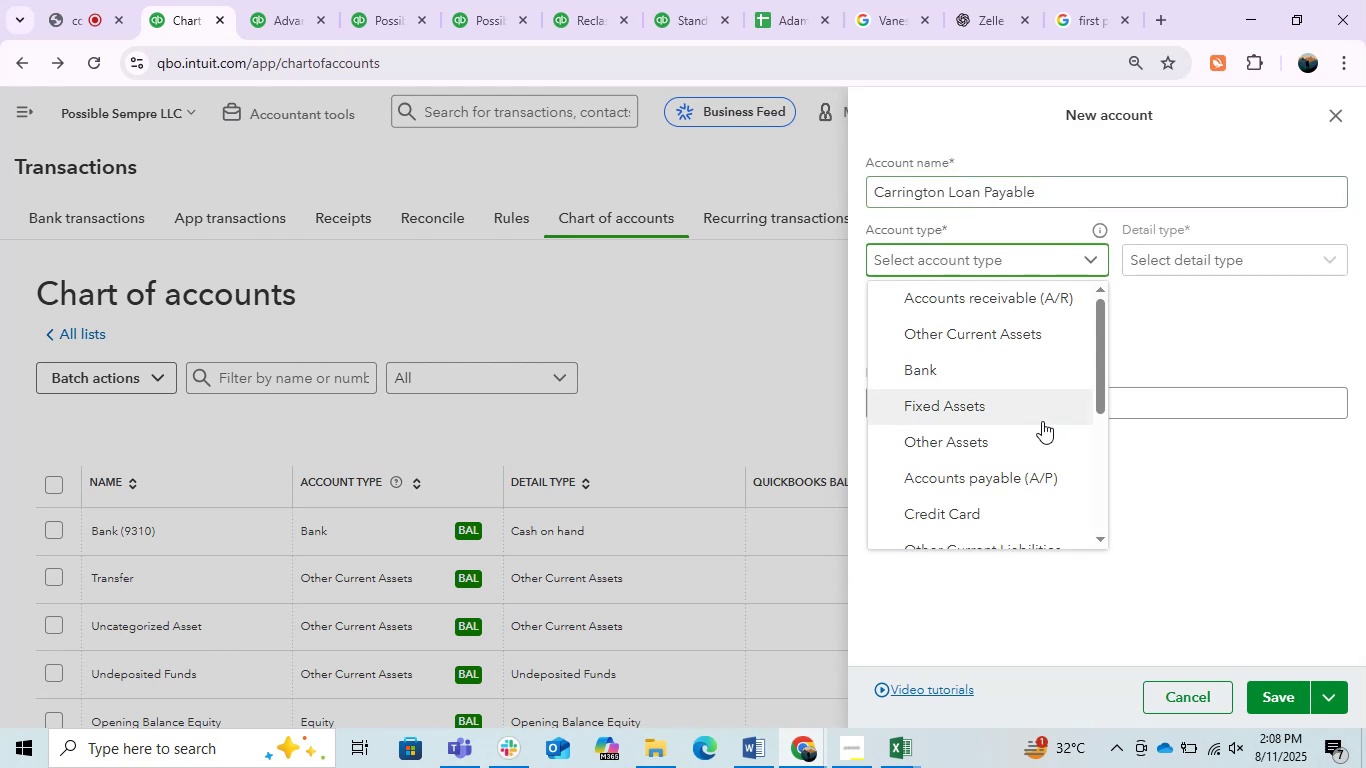 
scroll: coordinate [1042, 421], scroll_direction: down, amount: 3.0
 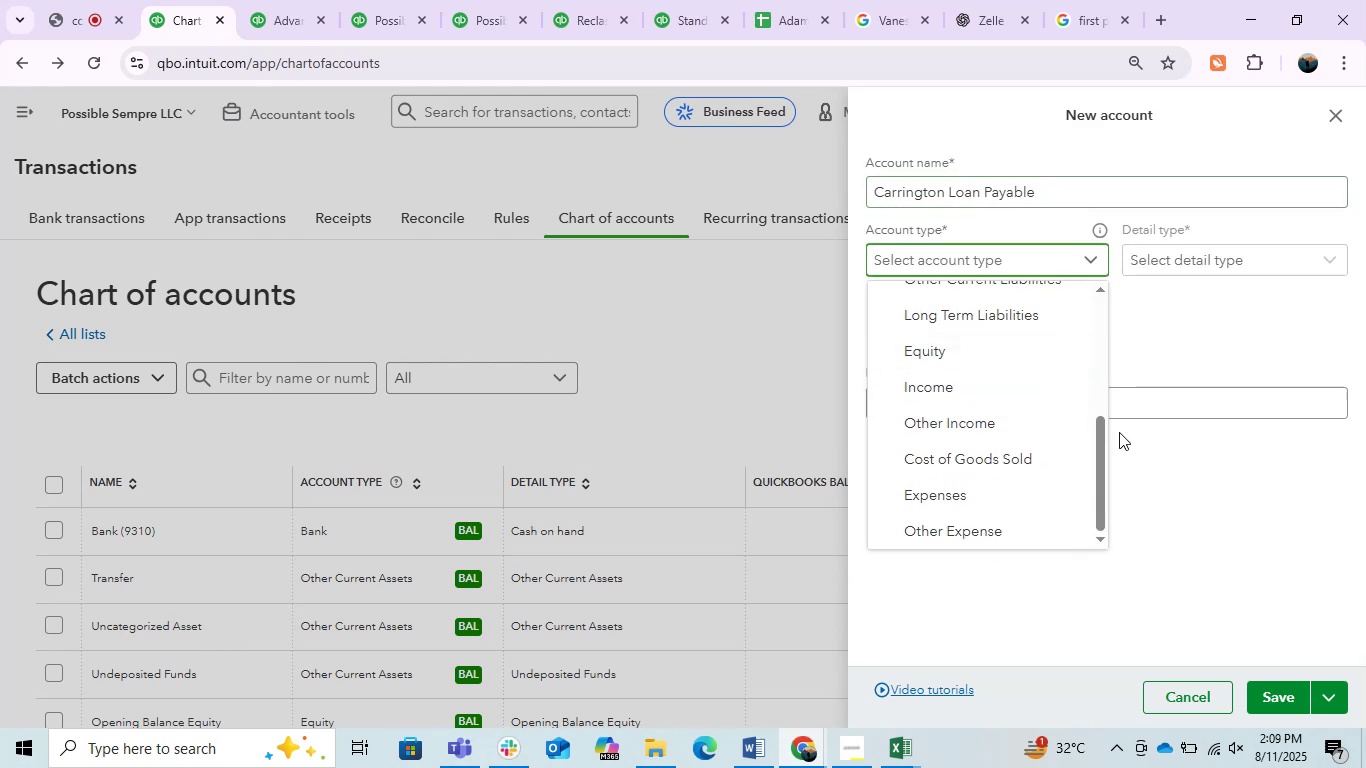 
left_click_drag(start_coordinate=[1100, 441], to_coordinate=[1094, 421])
 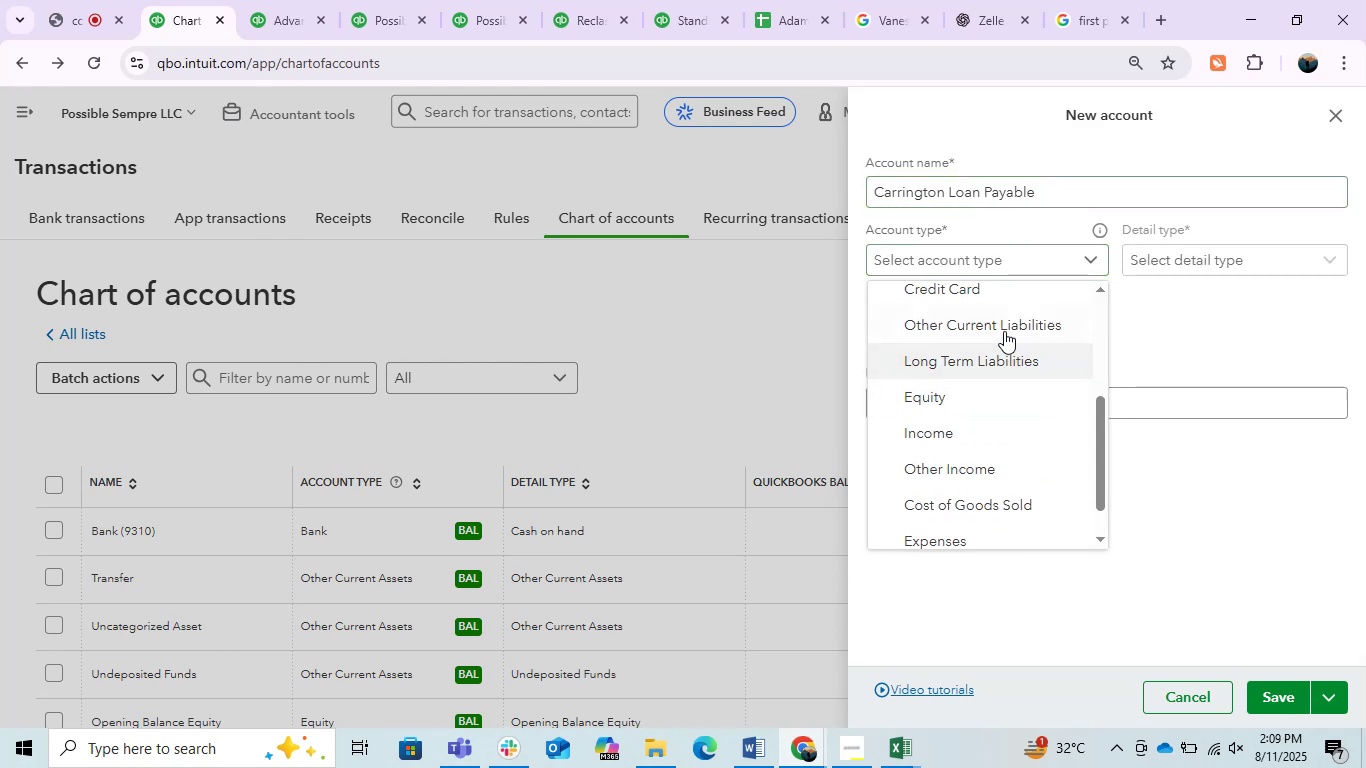 
left_click([998, 326])
 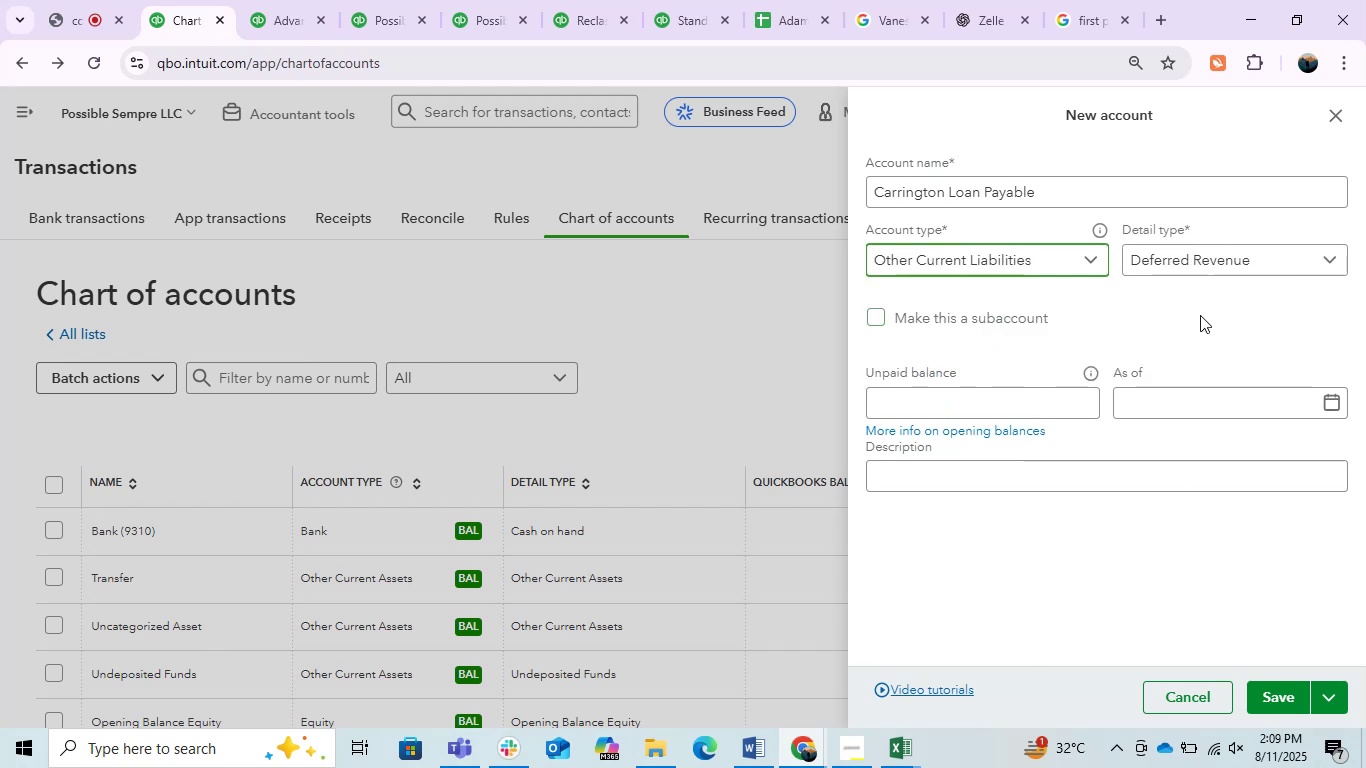 
left_click([1207, 274])
 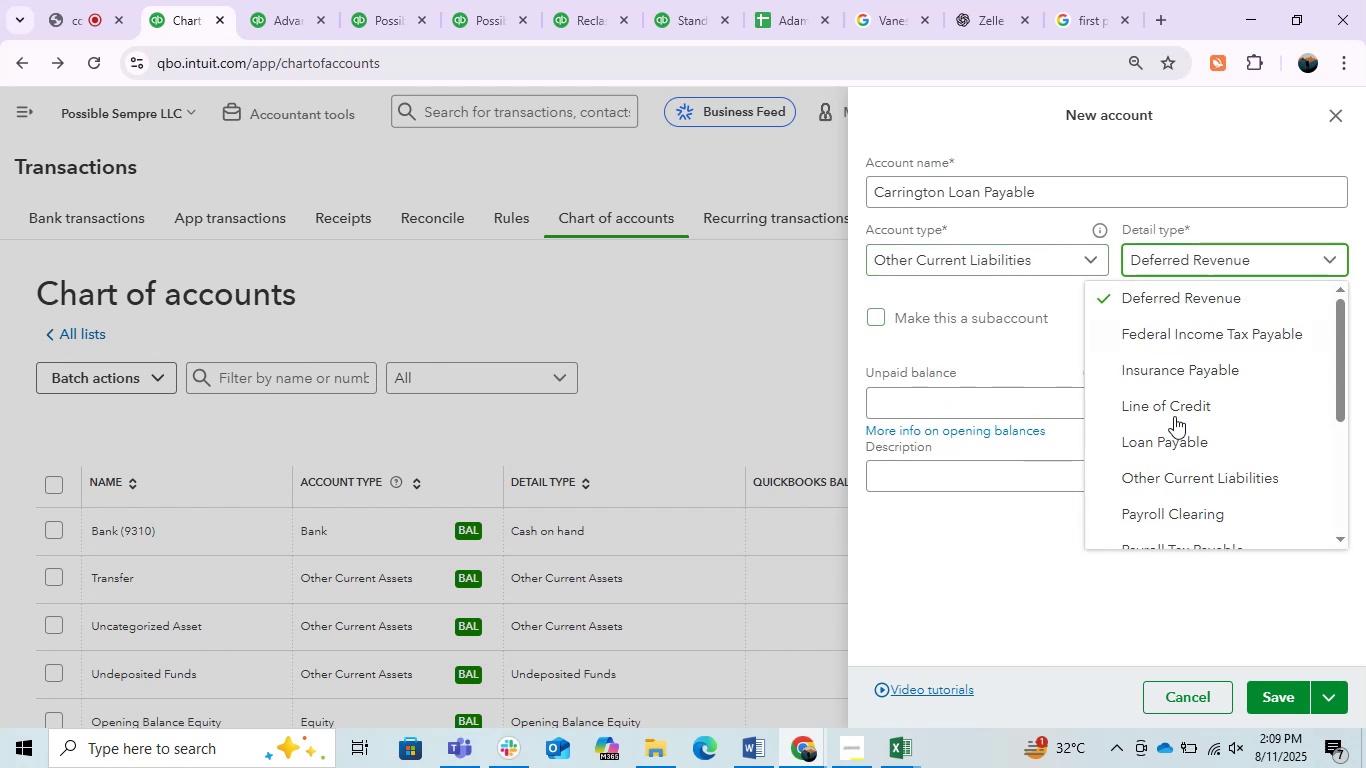 
scroll: coordinate [1170, 427], scroll_direction: down, amount: 1.0
 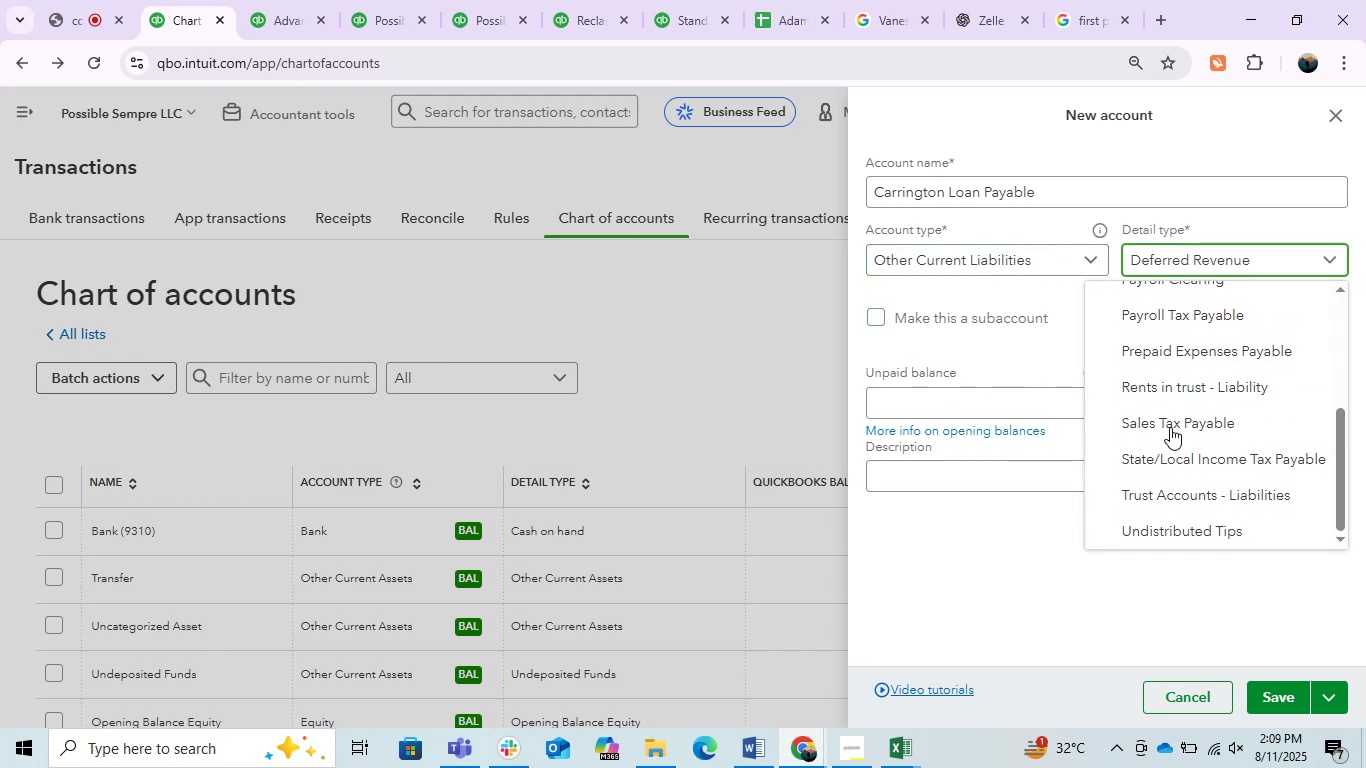 
scroll: coordinate [1170, 427], scroll_direction: up, amount: 1.0
 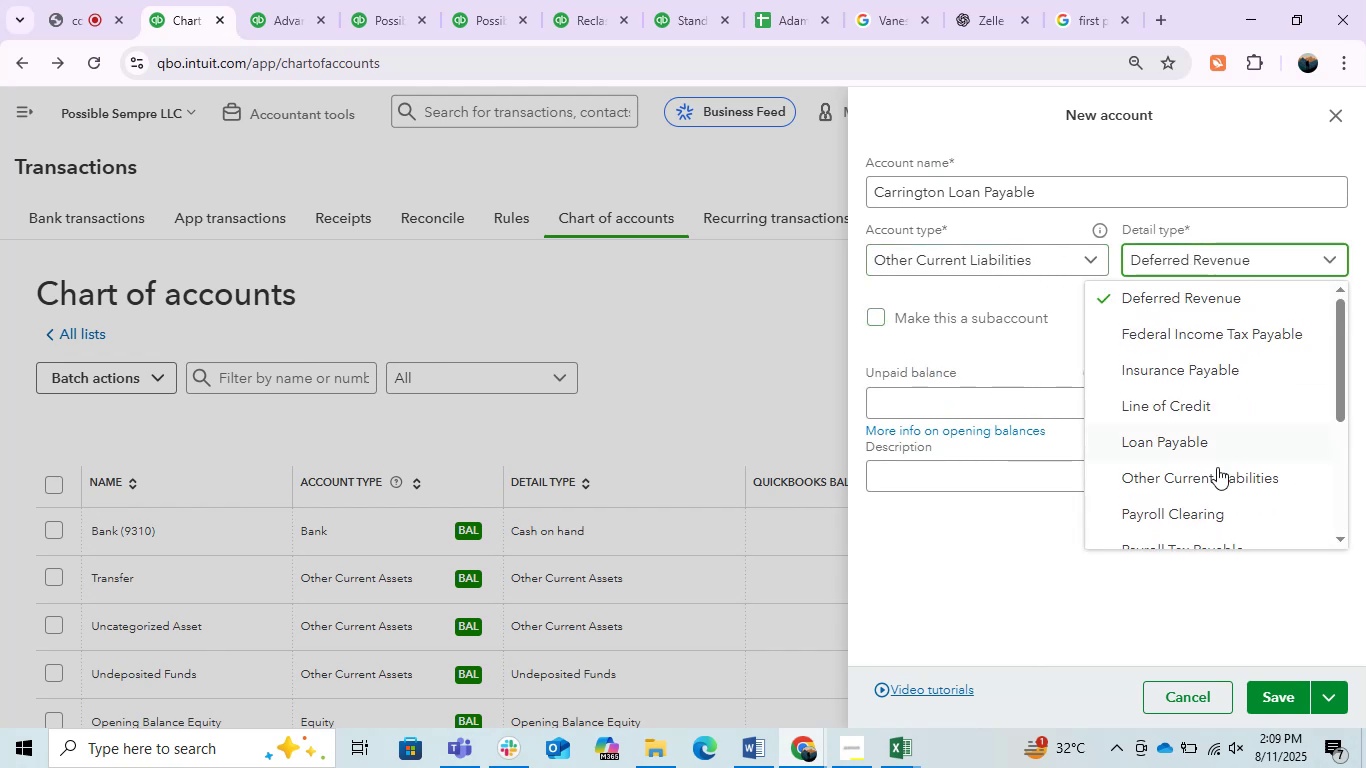 
left_click([1224, 476])
 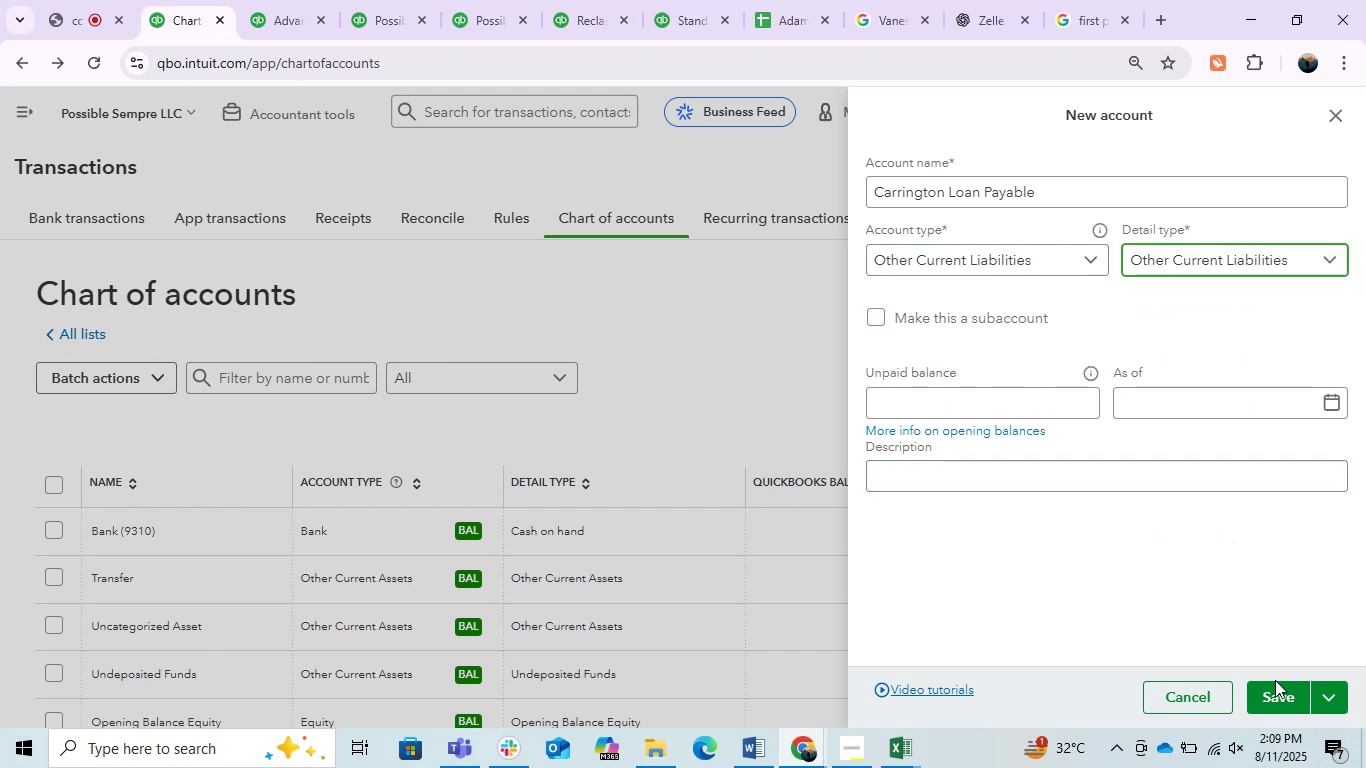 
left_click([1276, 692])
 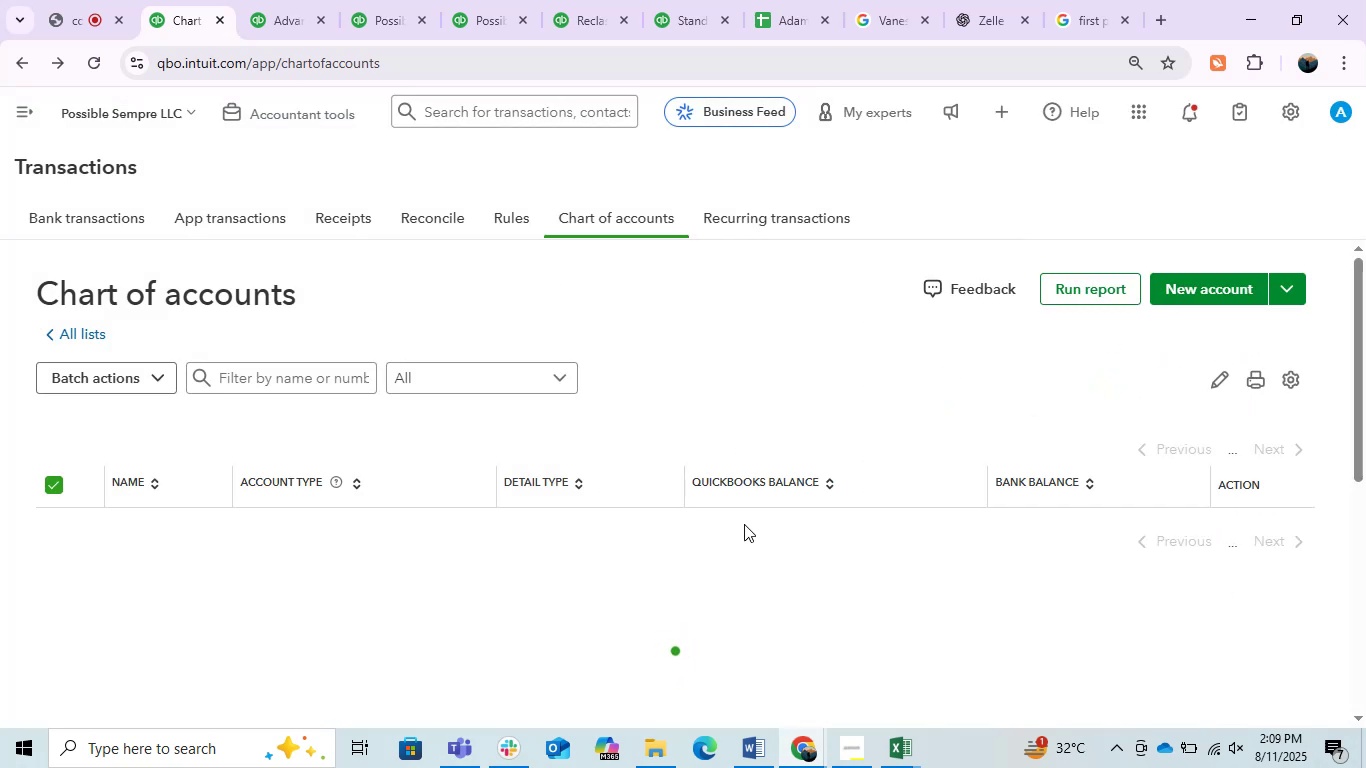 
left_click([291, 0])
 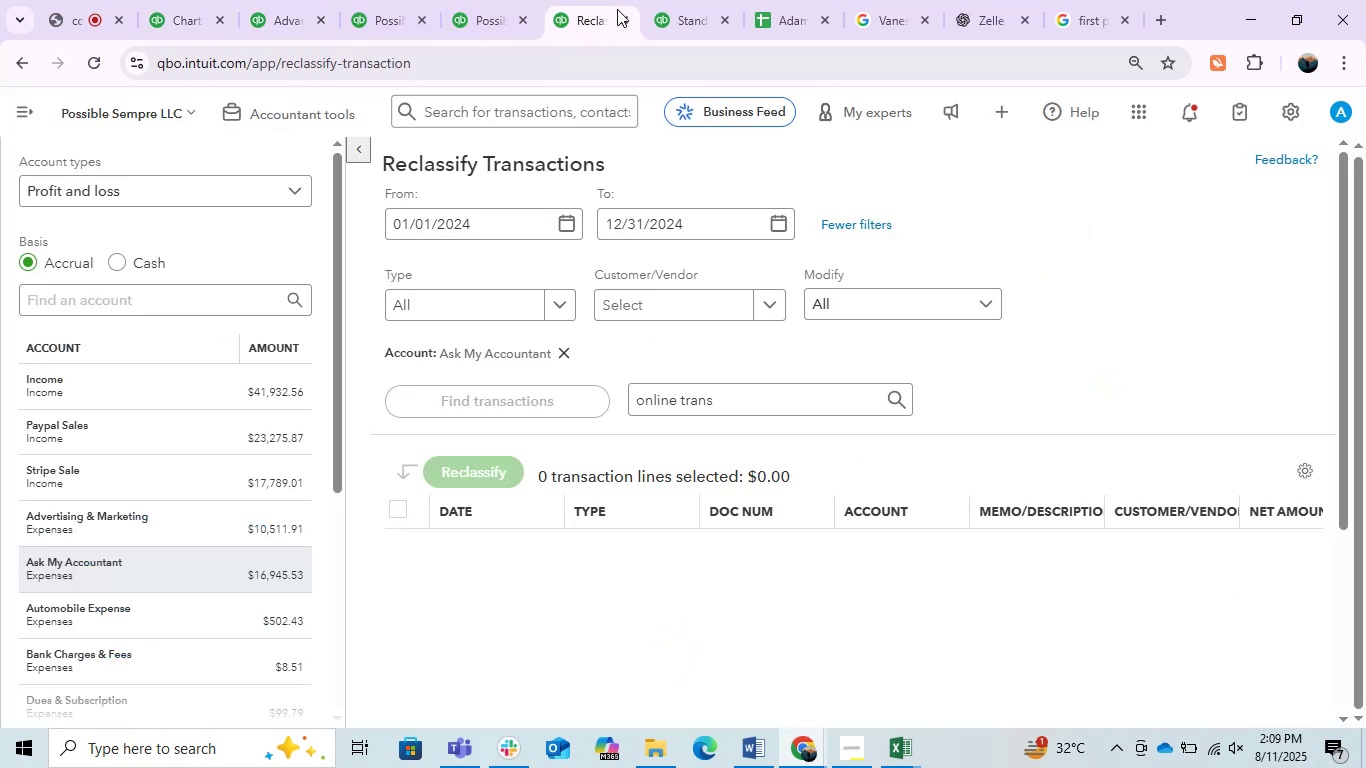 
double_click([682, 0])
 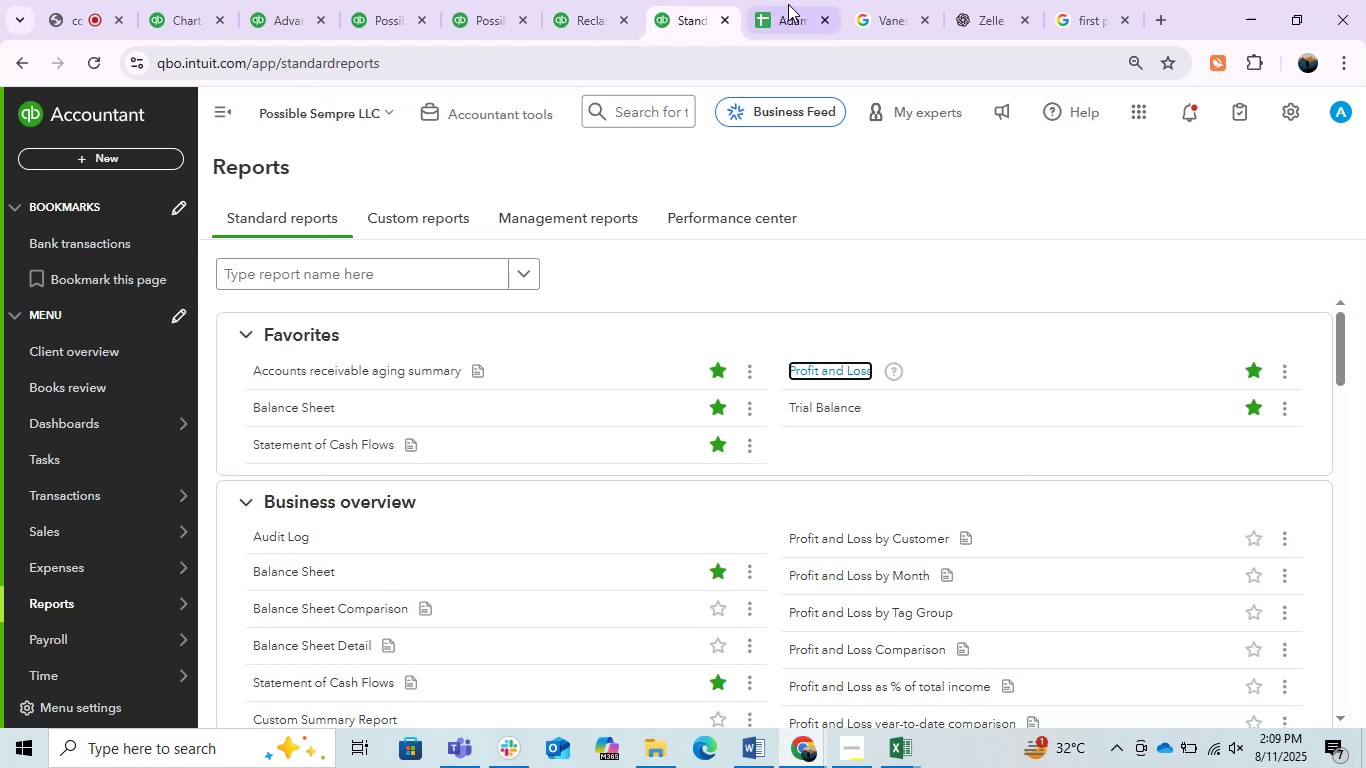 
left_click([789, 3])
 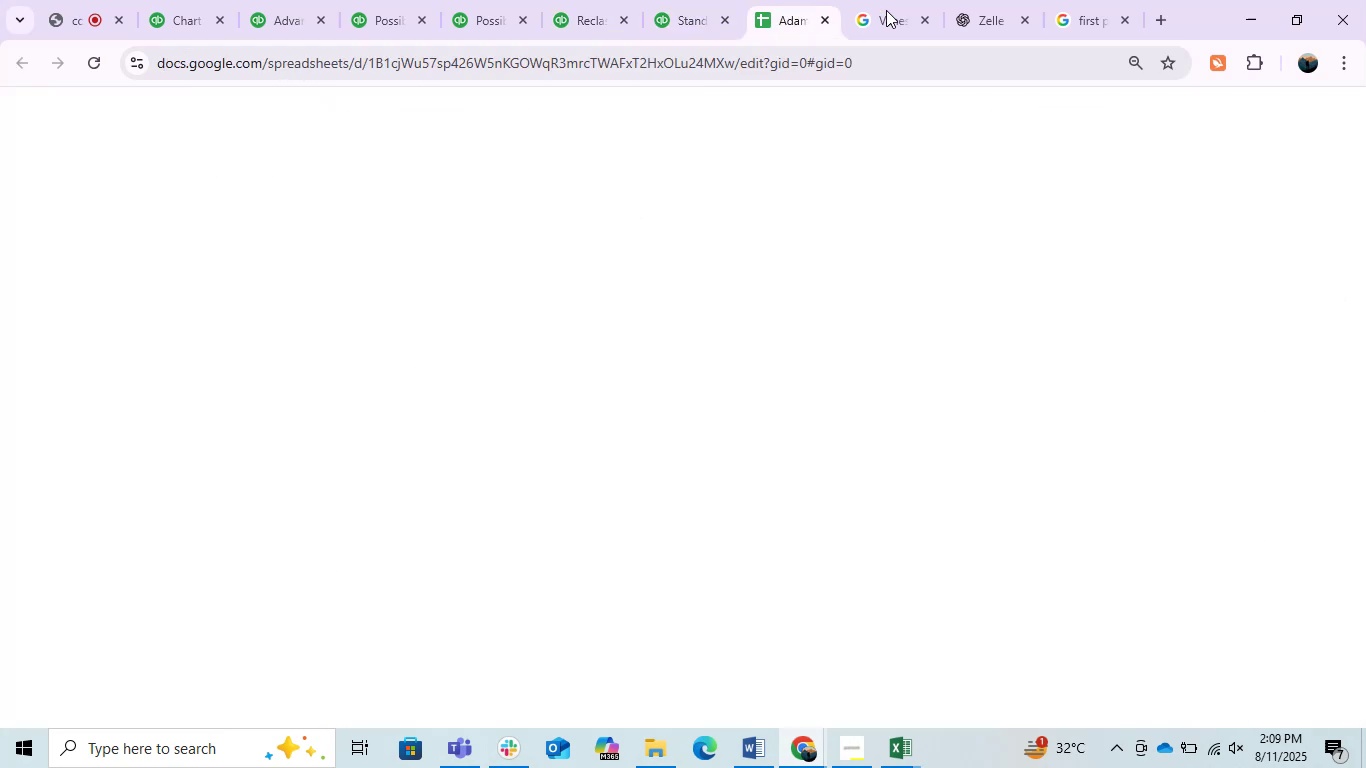 
left_click([887, 10])
 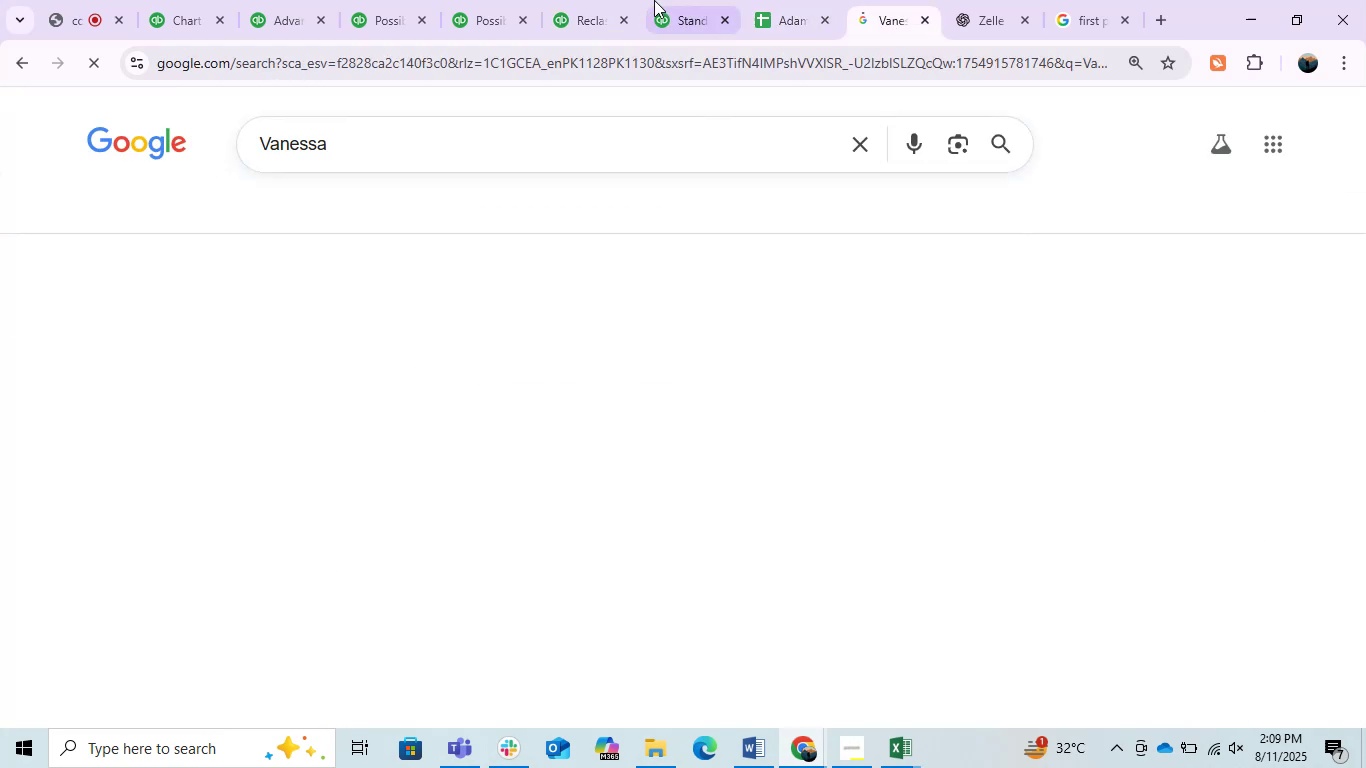 
left_click([652, 0])
 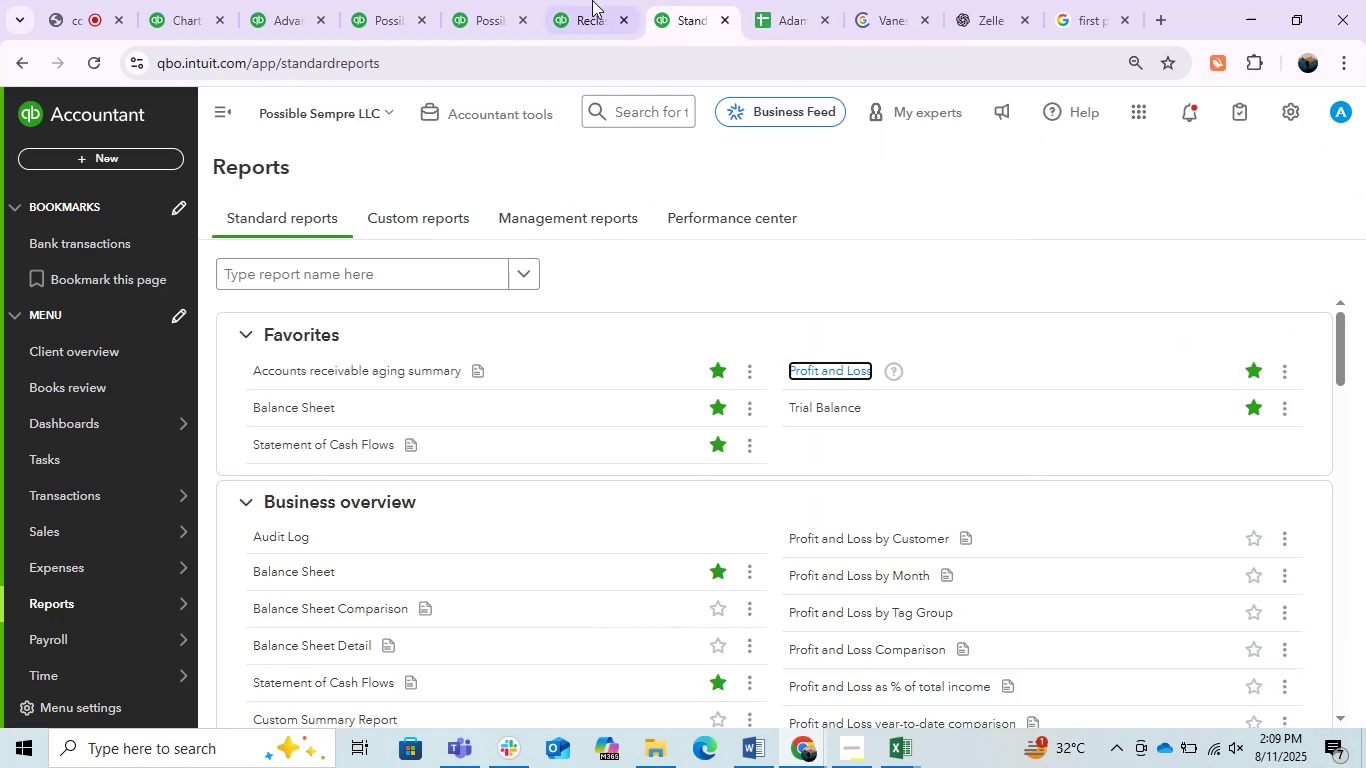 
double_click([578, 0])
 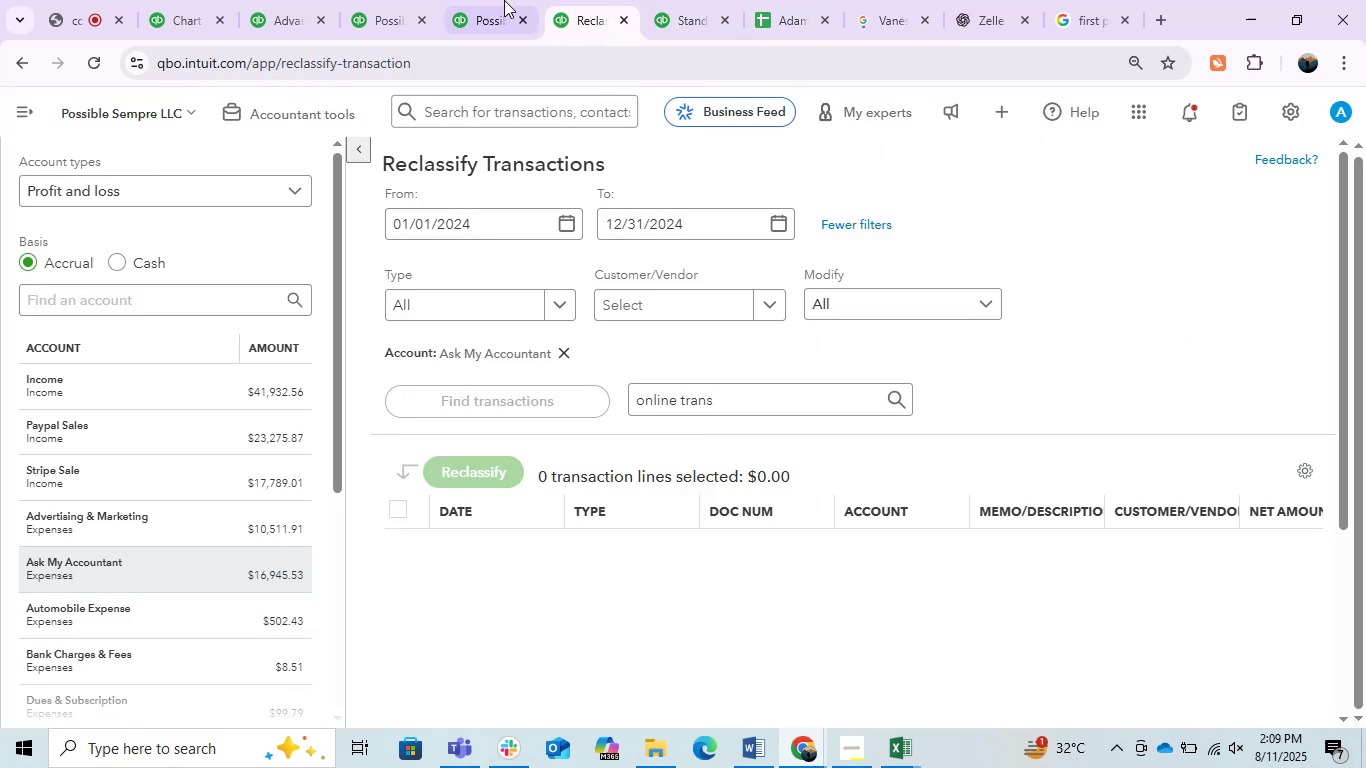 
left_click([494, 0])
 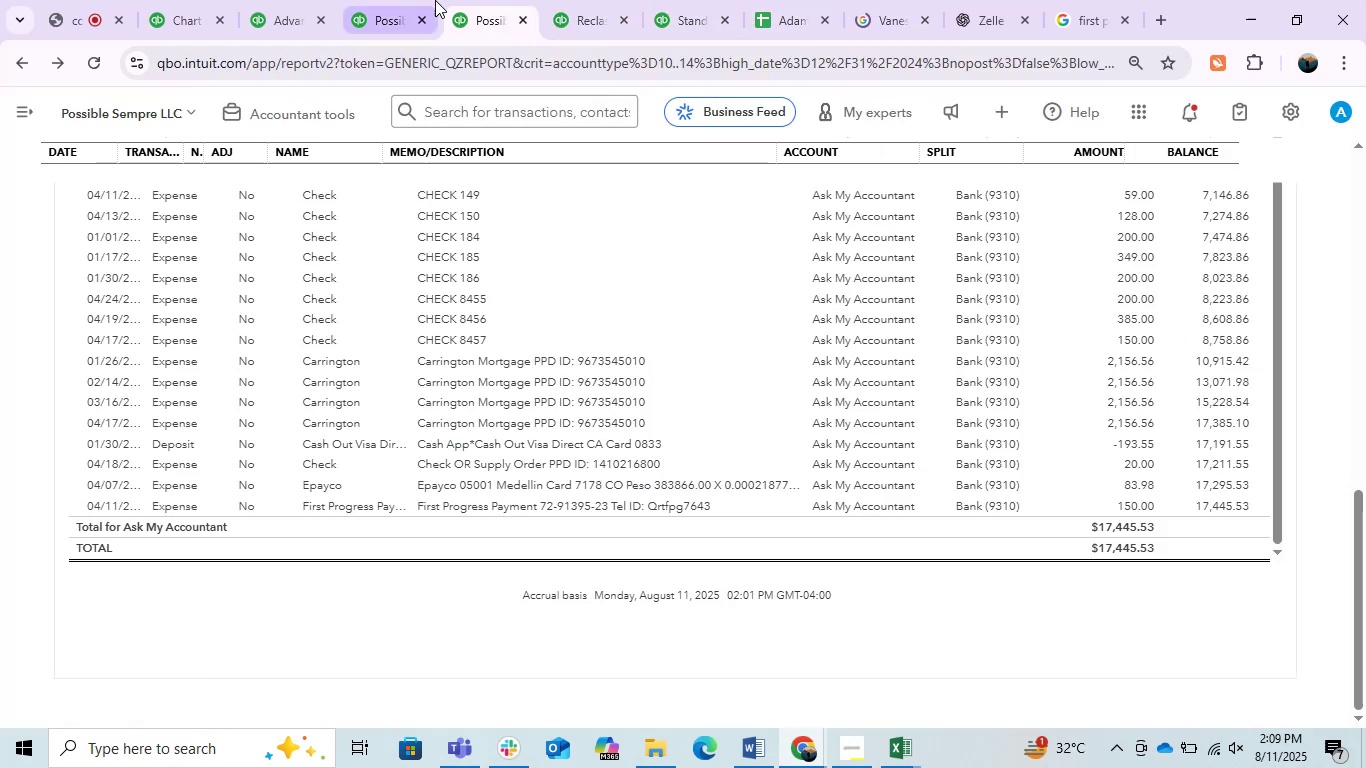 
left_click([405, 0])
 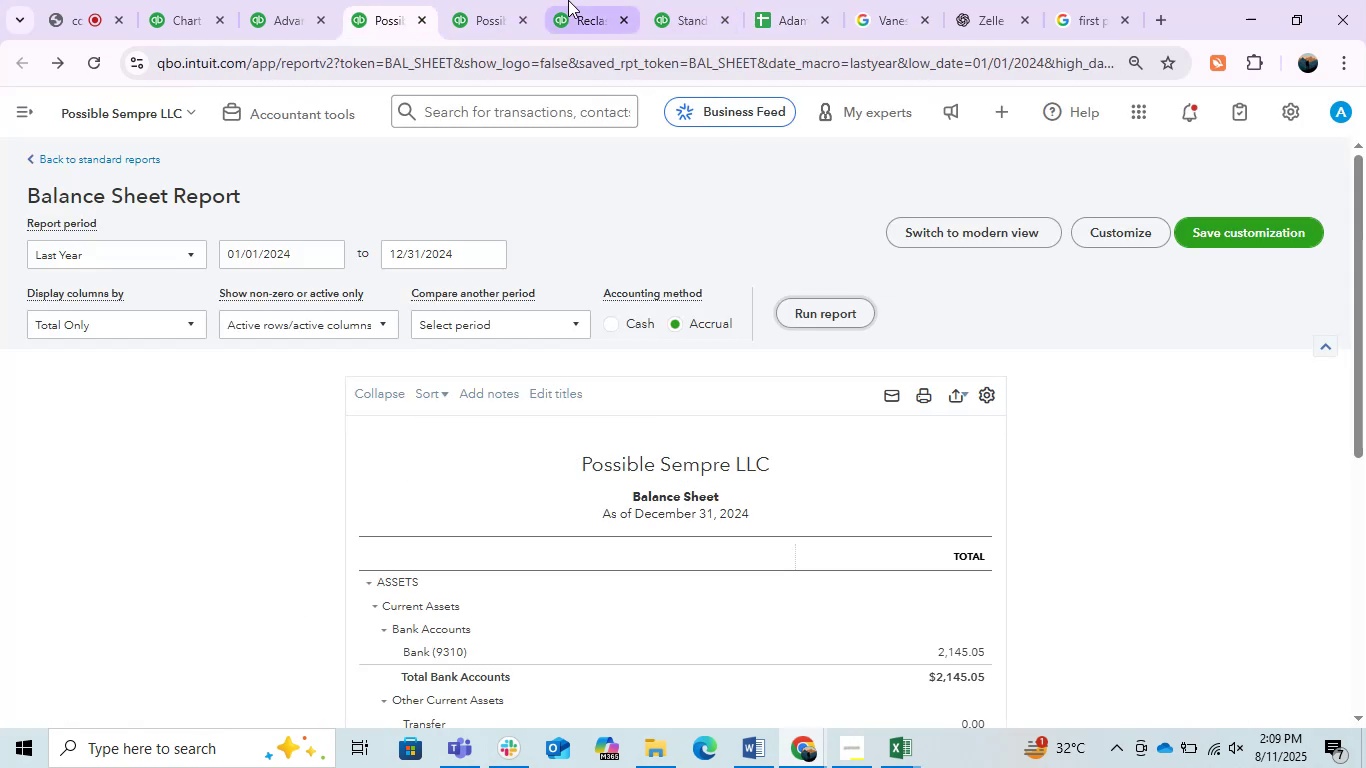 
double_click([507, 0])
 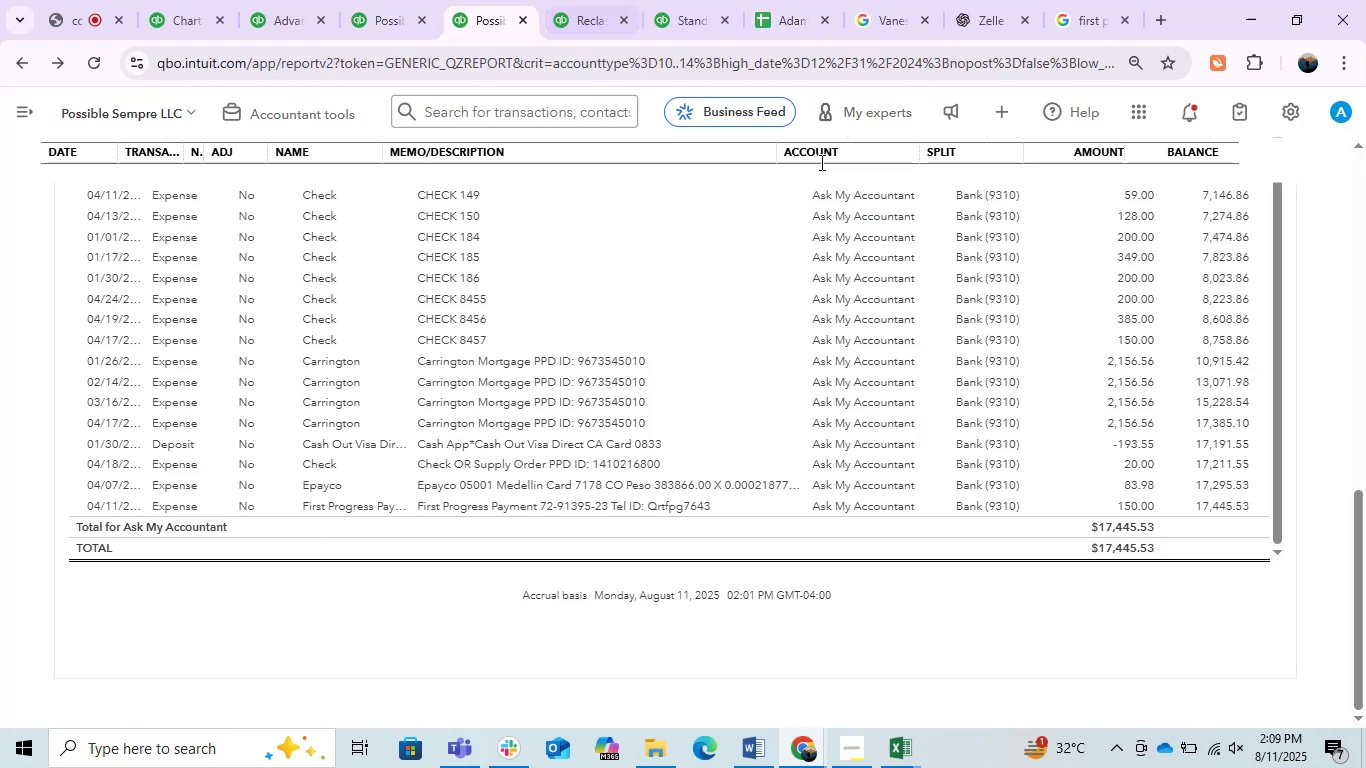 
scroll: coordinate [797, 424], scroll_direction: up, amount: 5.0
 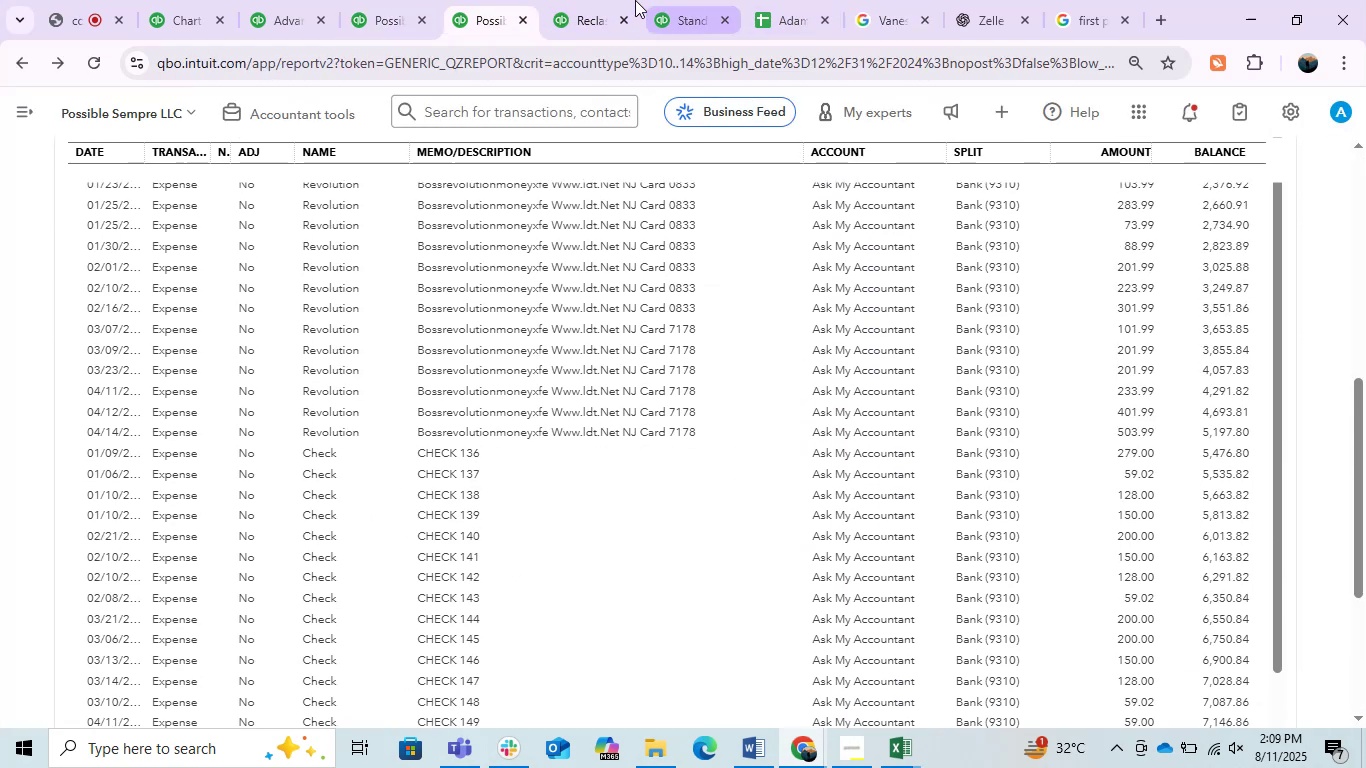 
left_click([590, 0])
 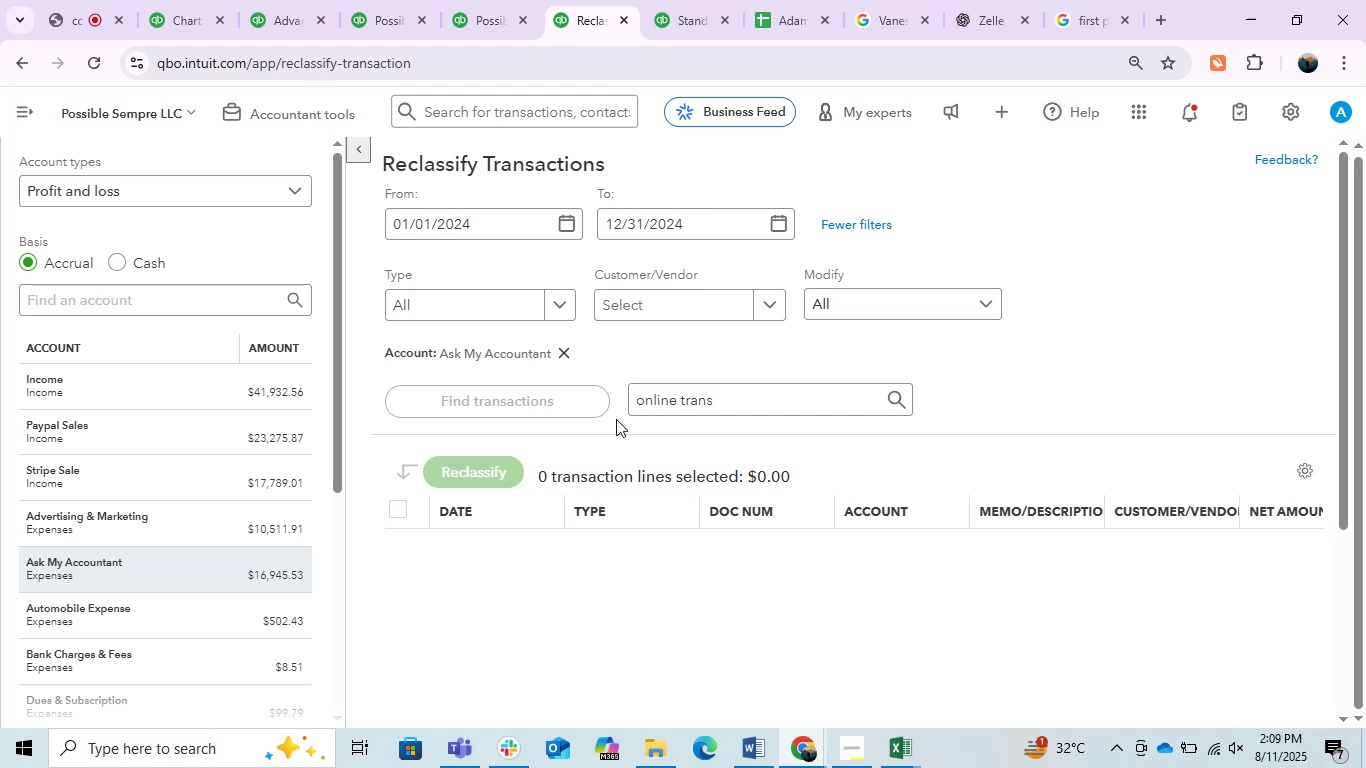 
double_click([682, 409])
 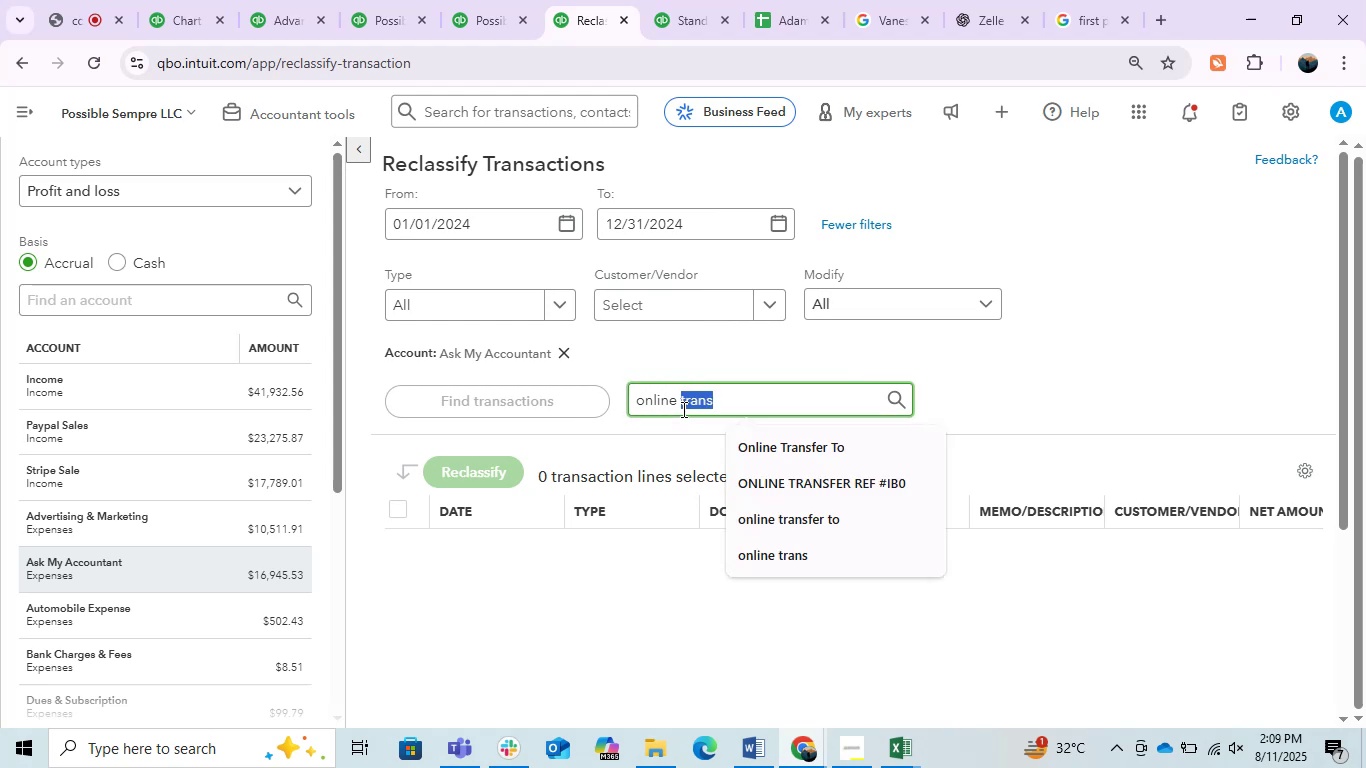 
triple_click([682, 409])
 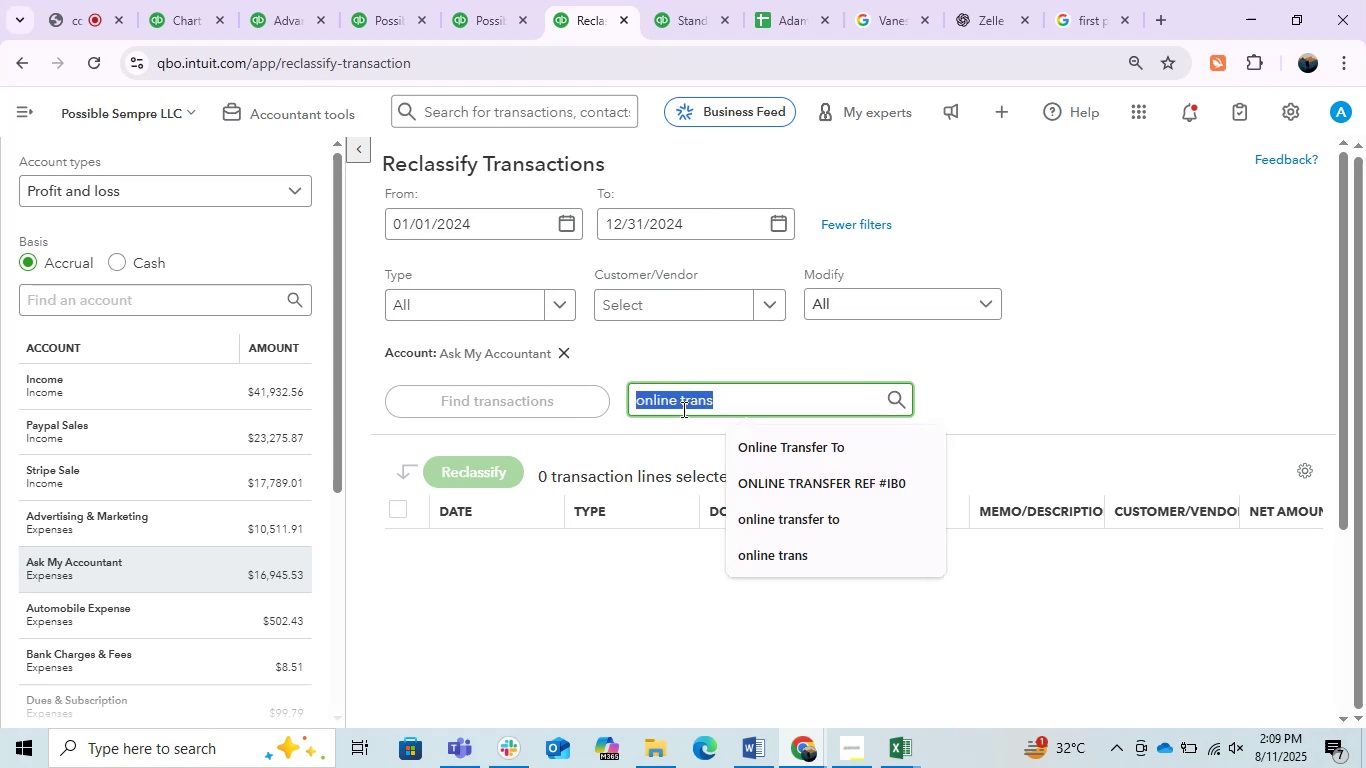 
key(Control+V)
 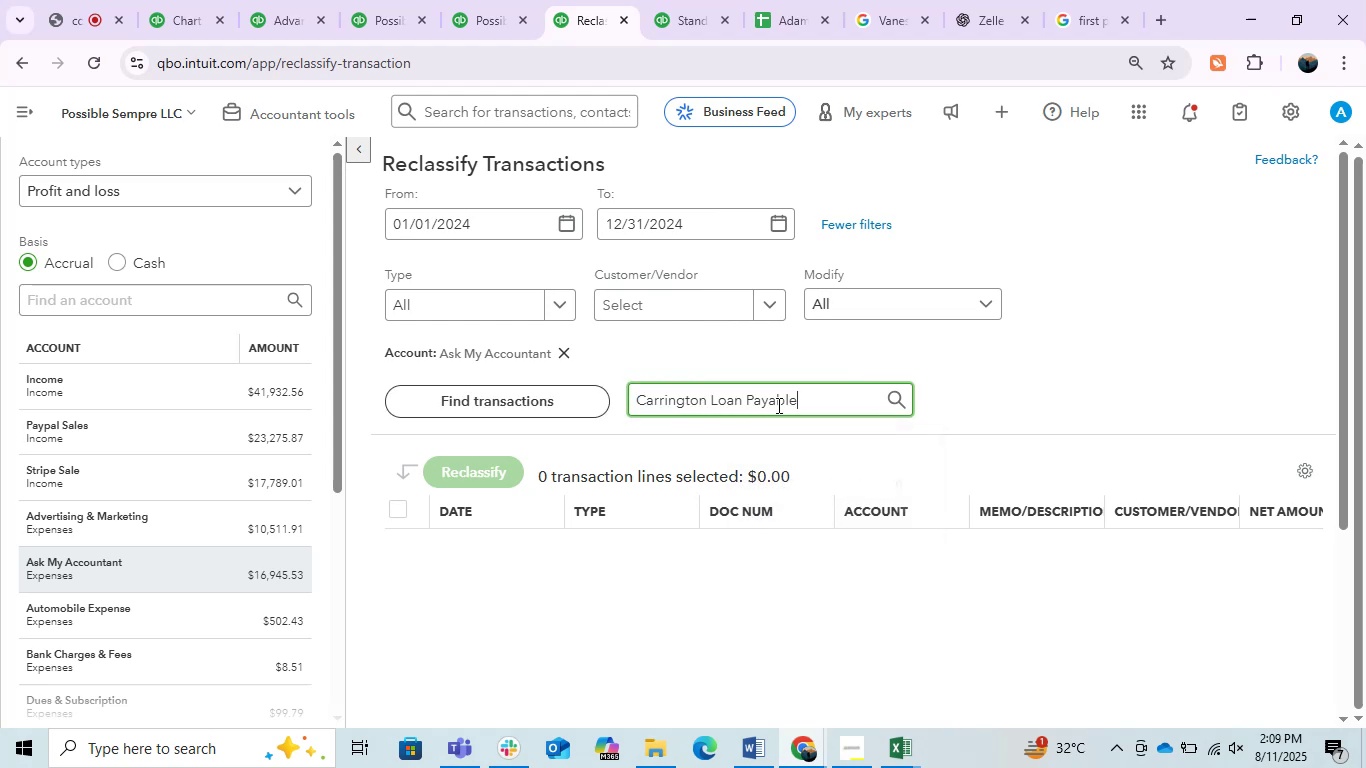 
left_click_drag(start_coordinate=[807, 405], to_coordinate=[706, 399])
 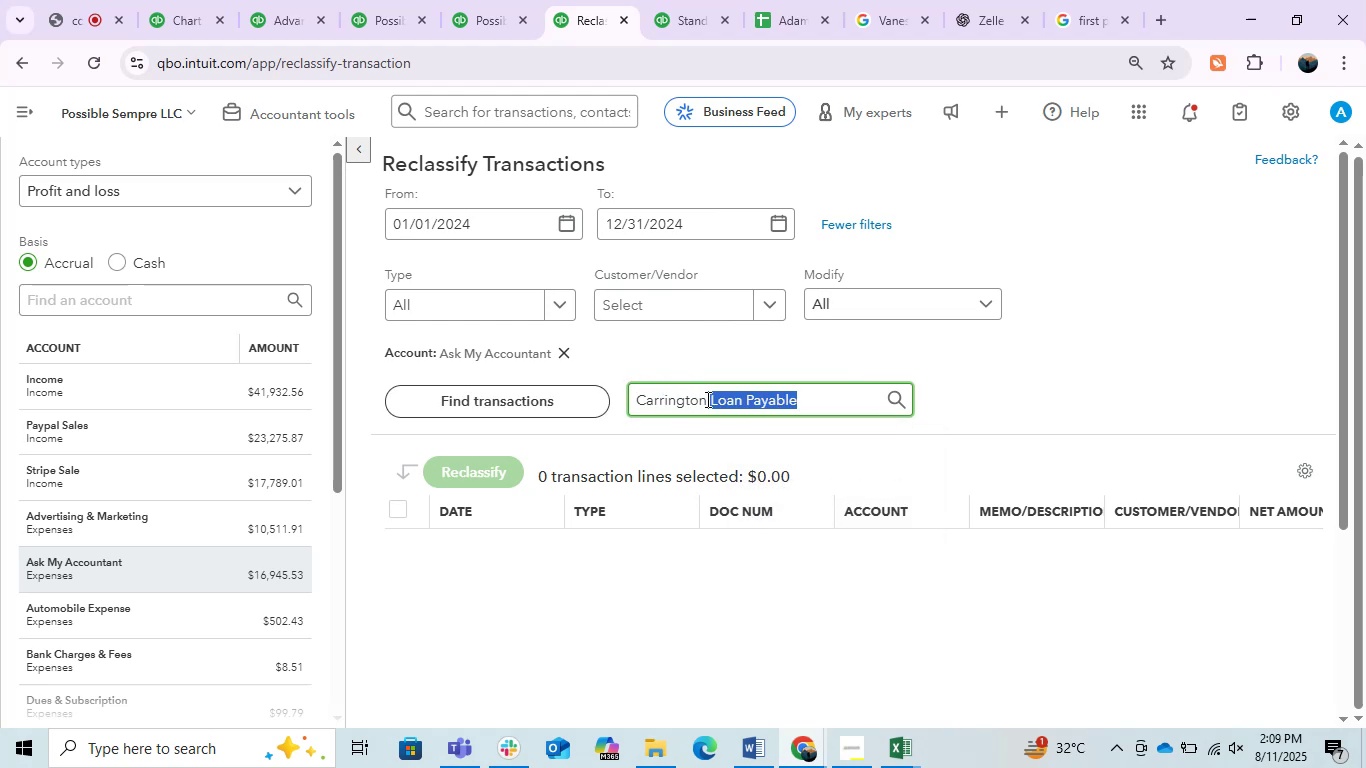 
key(Equal)
 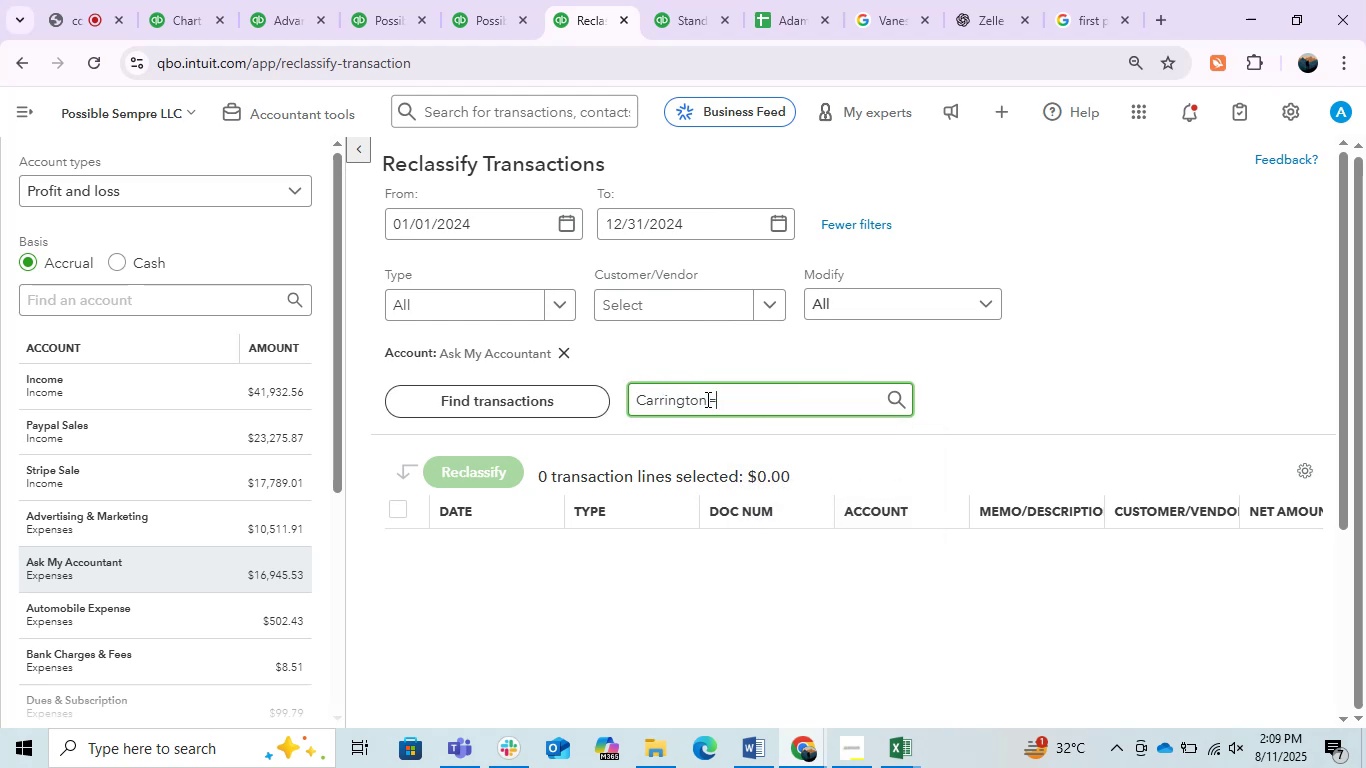 
key(Equal)
 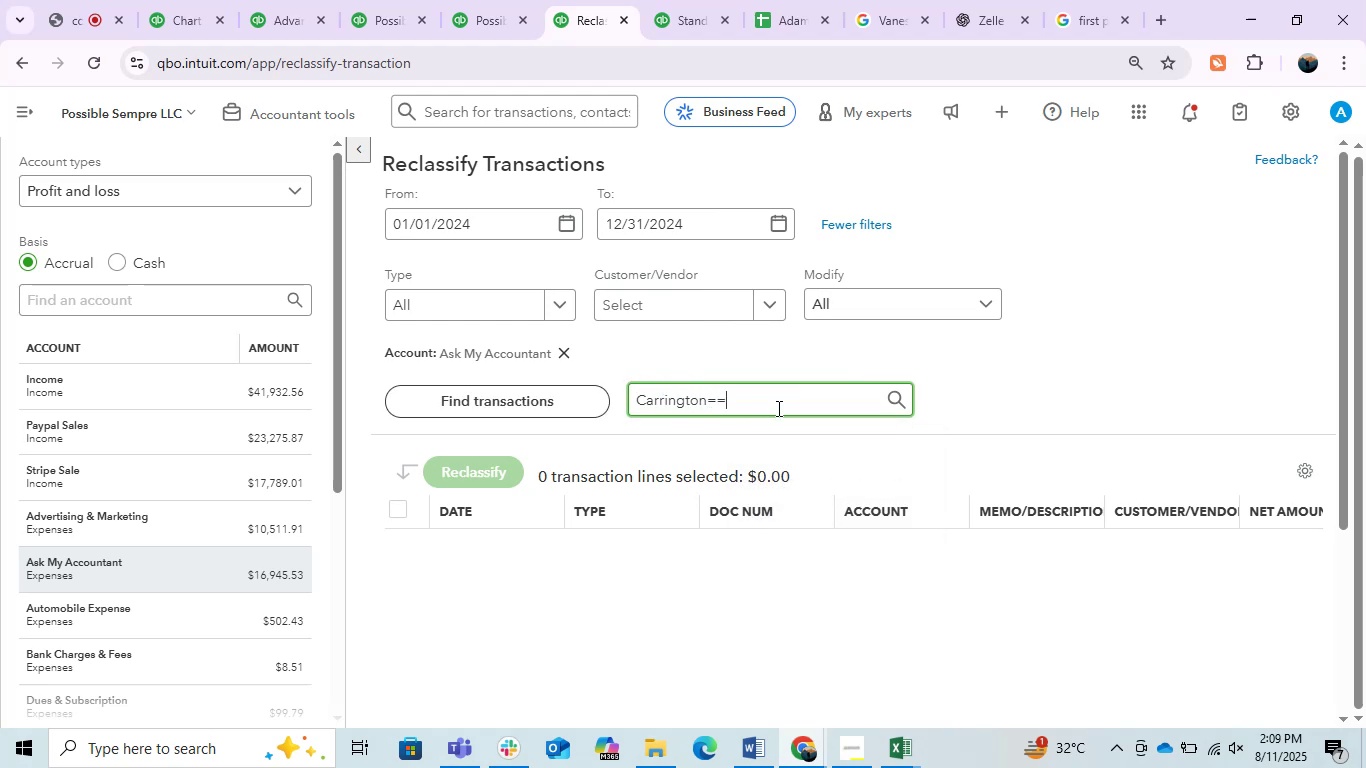 
key(Backspace)
 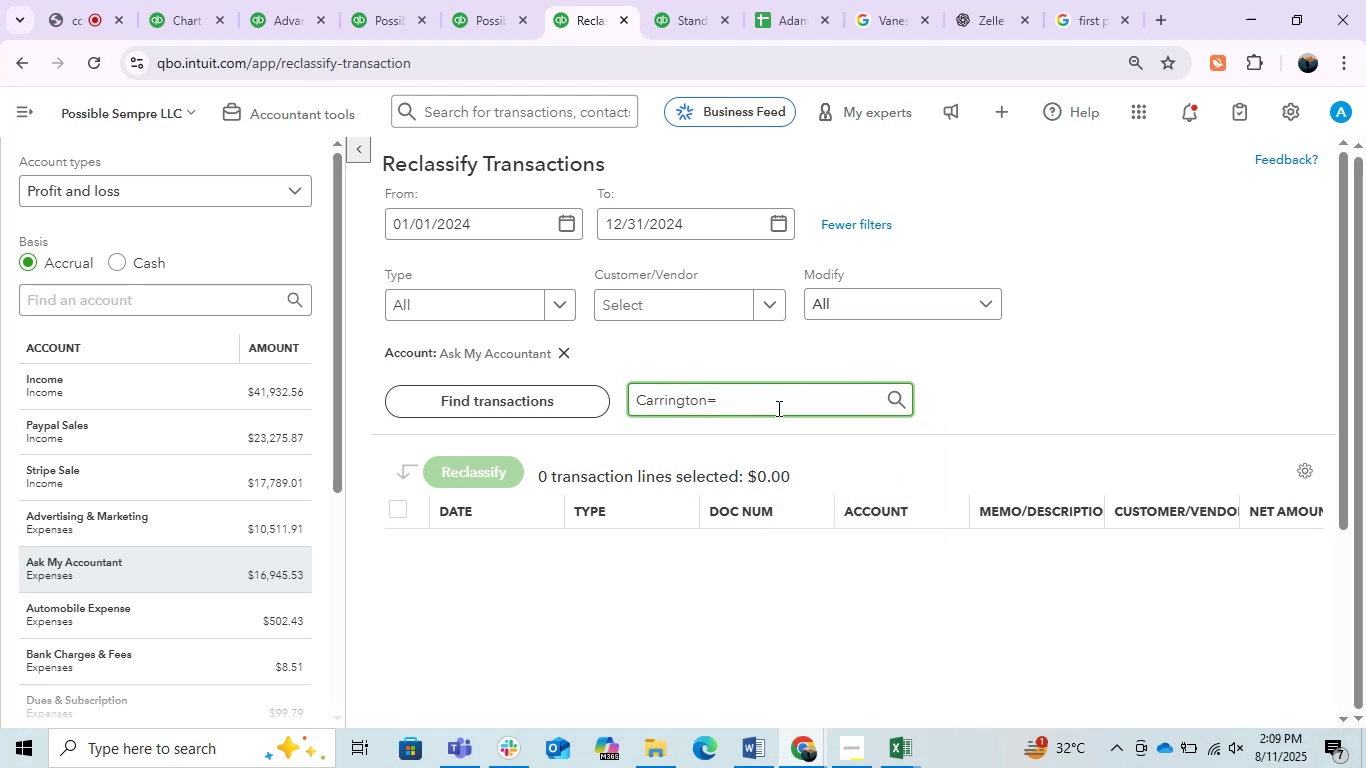 
key(Backspace)
 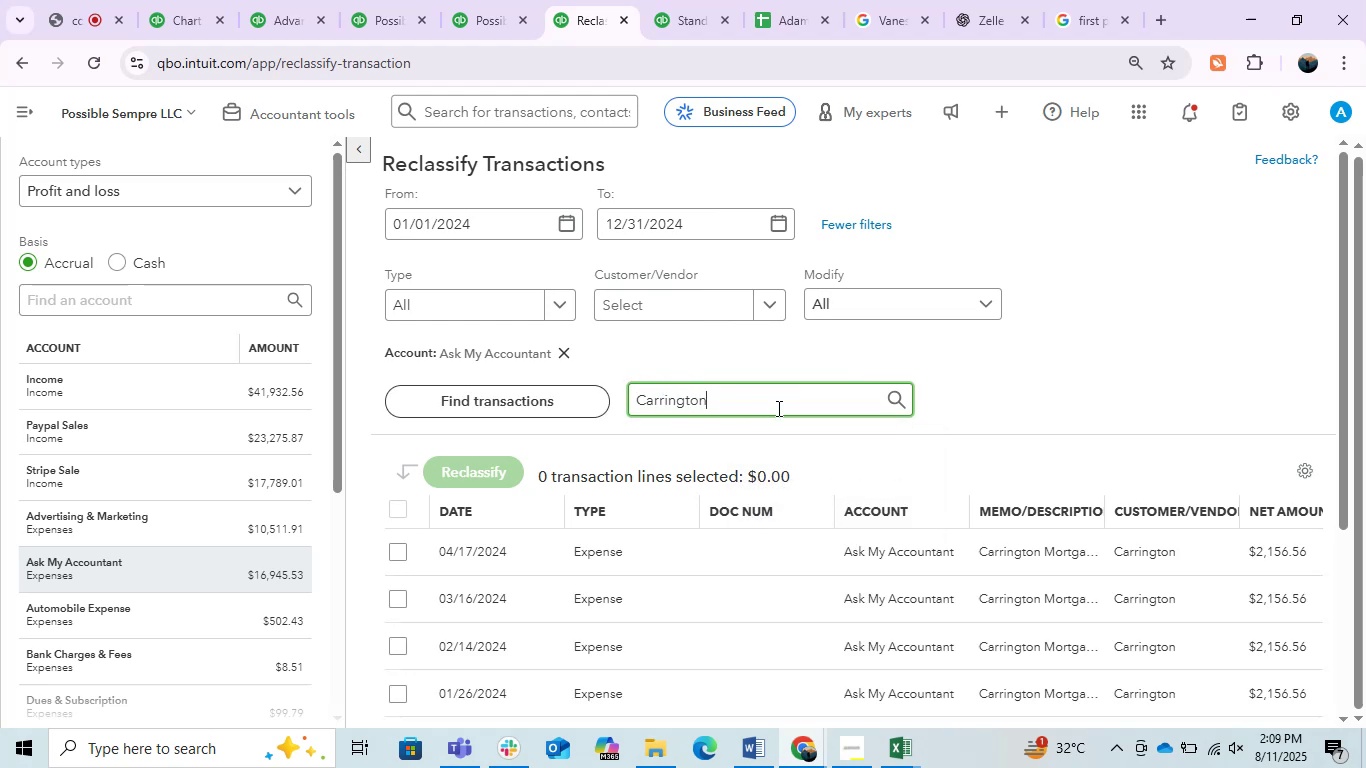 
scroll: coordinate [544, 555], scroll_direction: down, amount: 1.0
 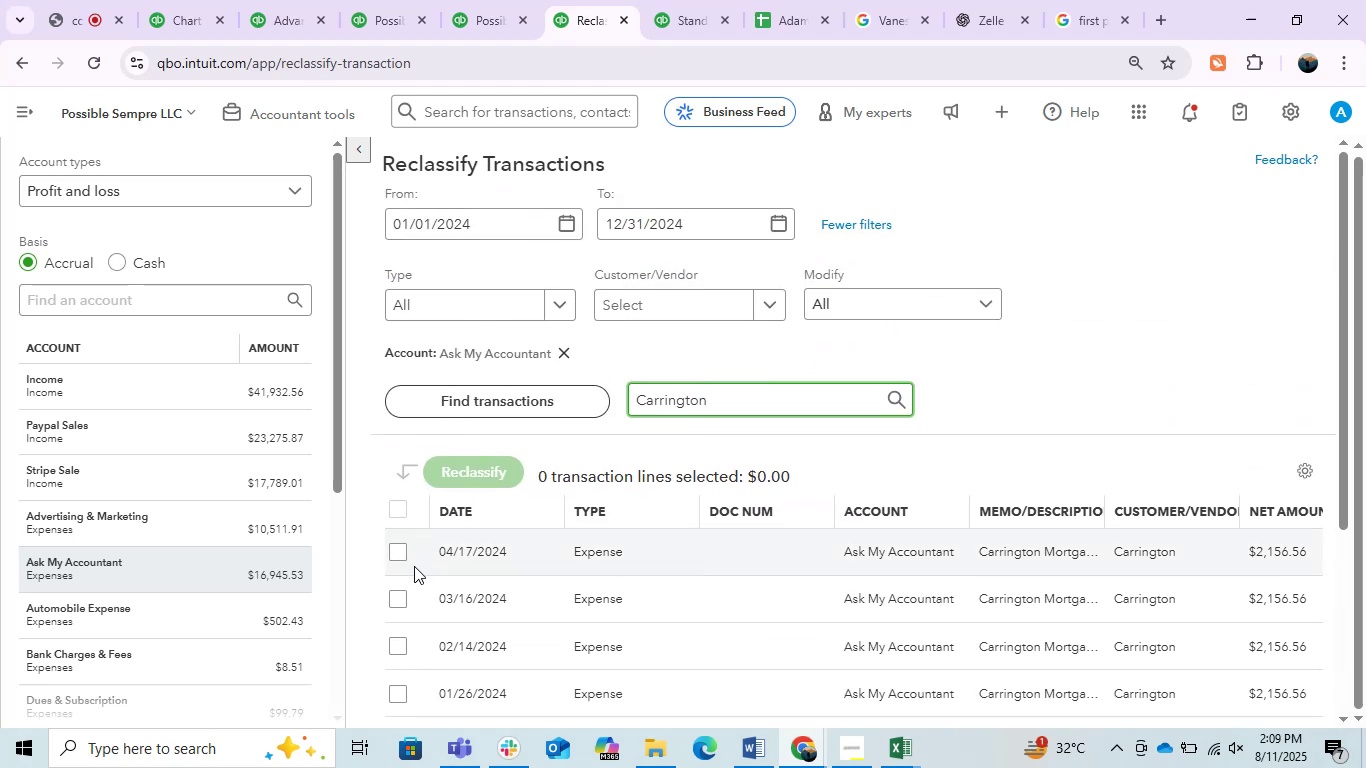 
left_click([397, 551])
 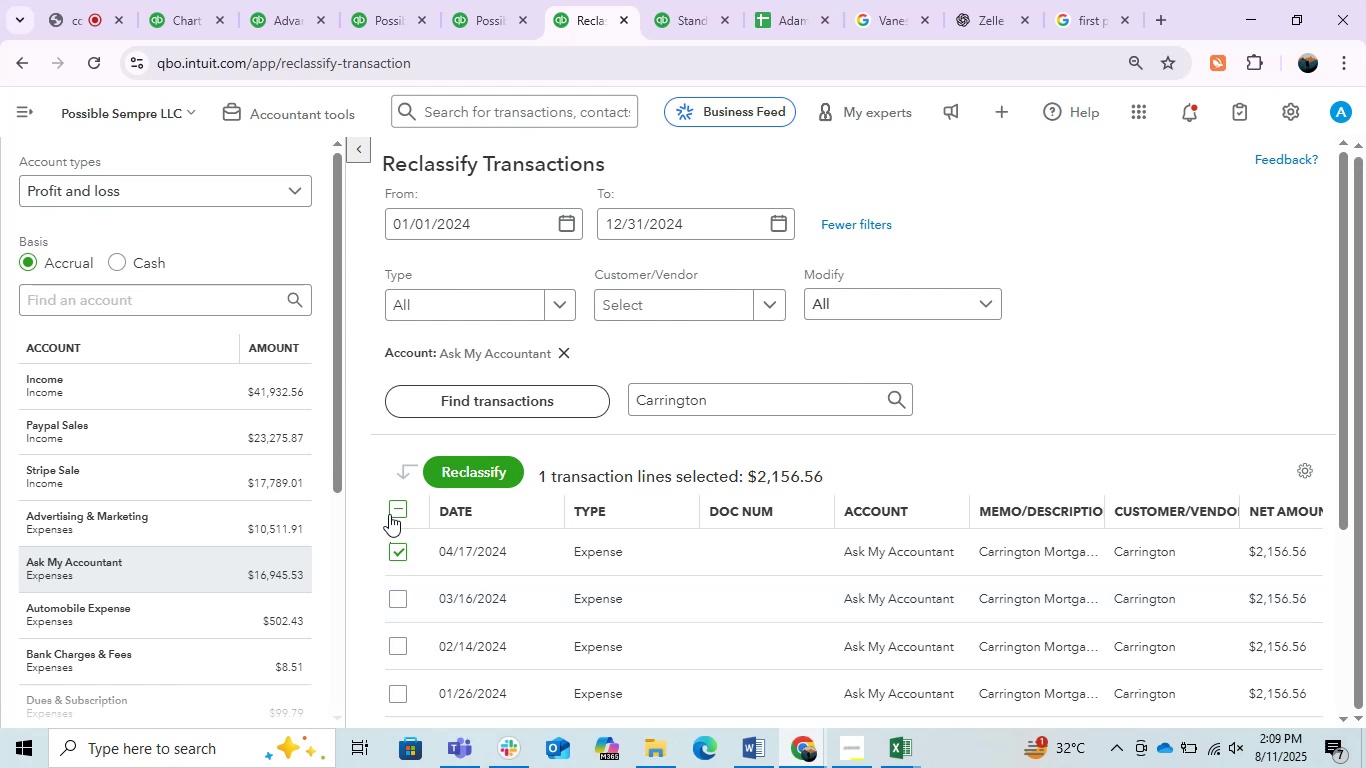 
double_click([463, 480])
 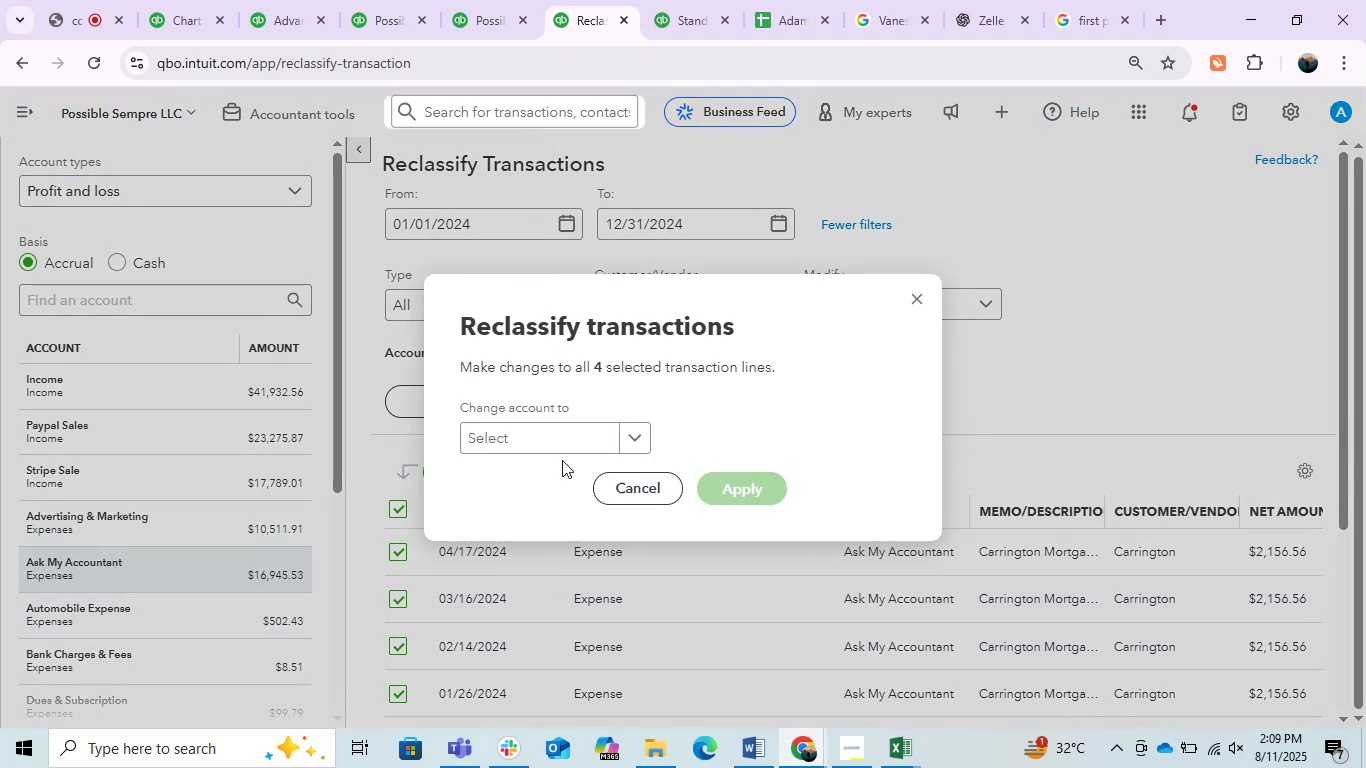 
left_click([532, 442])
 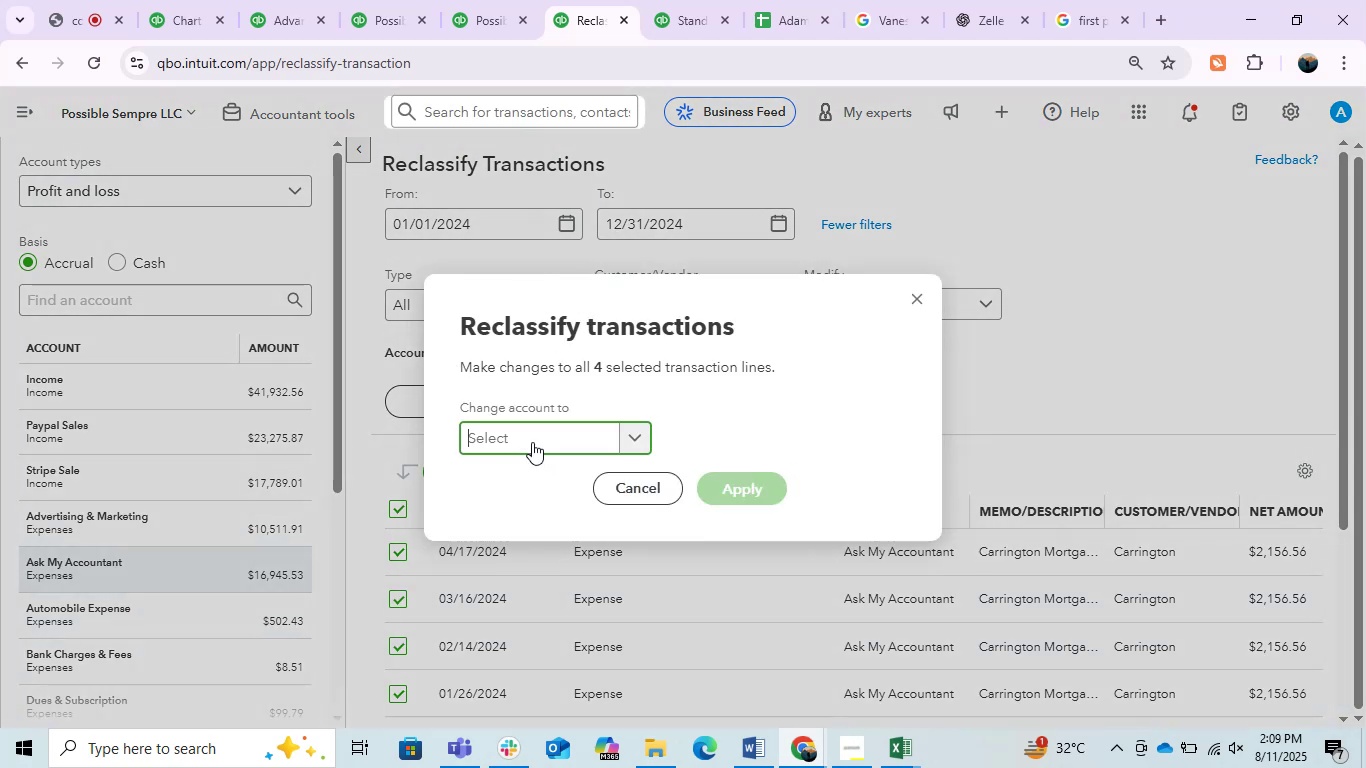 
key(Control+V)
 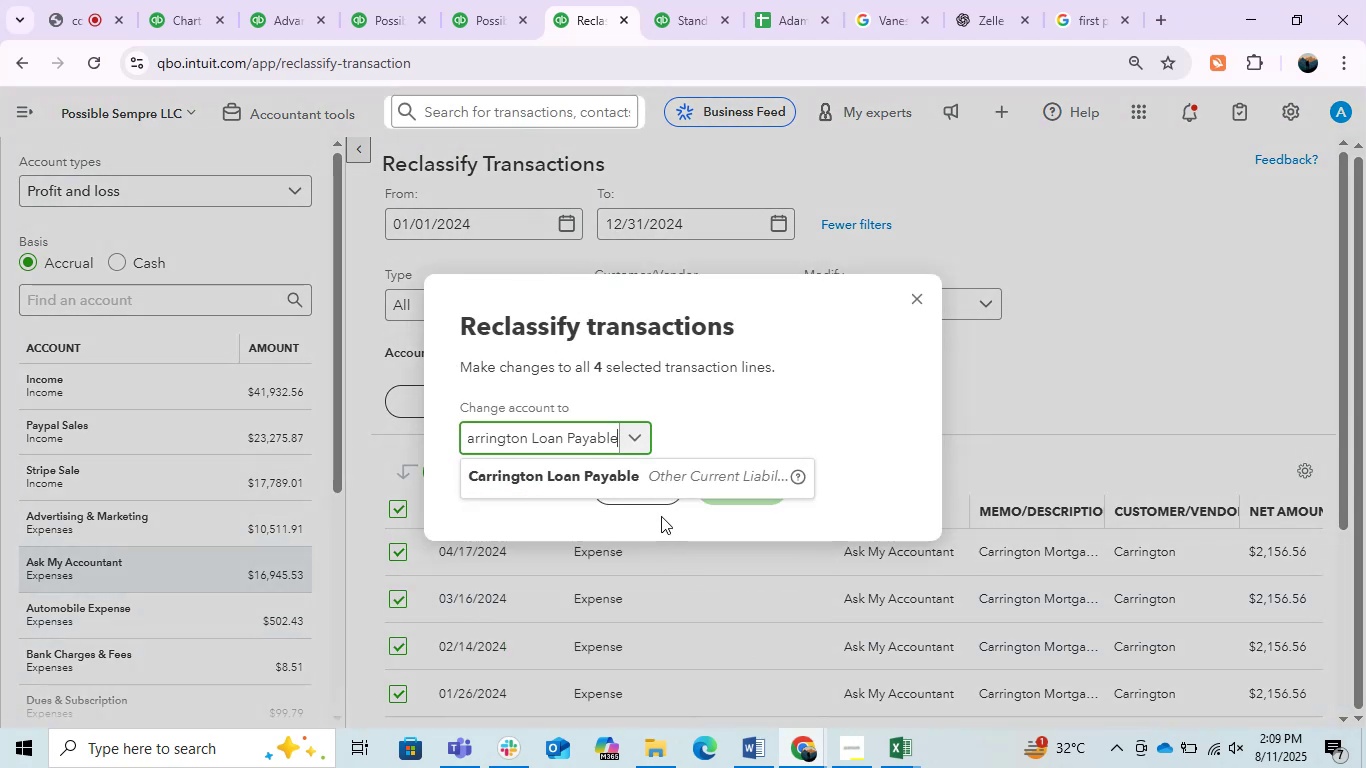 
left_click([627, 468])
 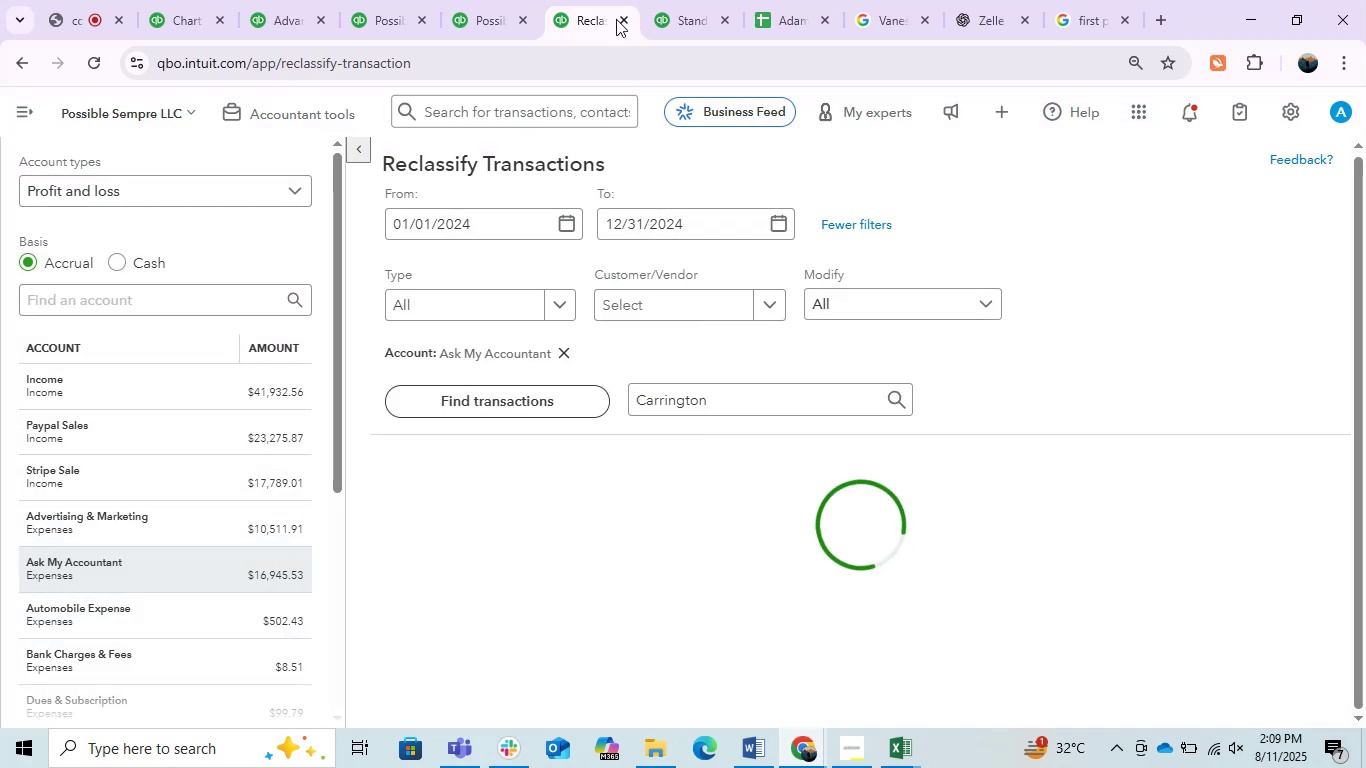 
left_click([525, 0])
 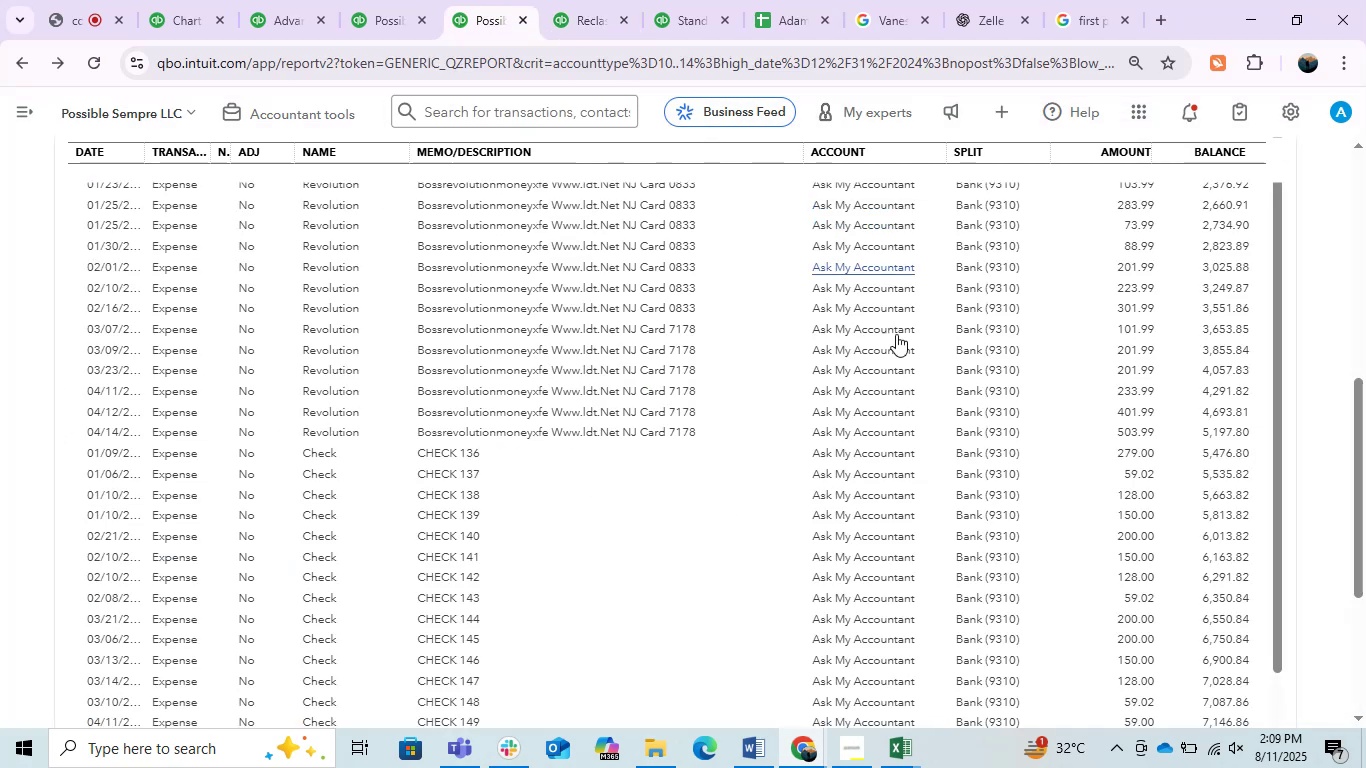 
scroll: coordinate [1293, 560], scroll_direction: up, amount: 4.0
 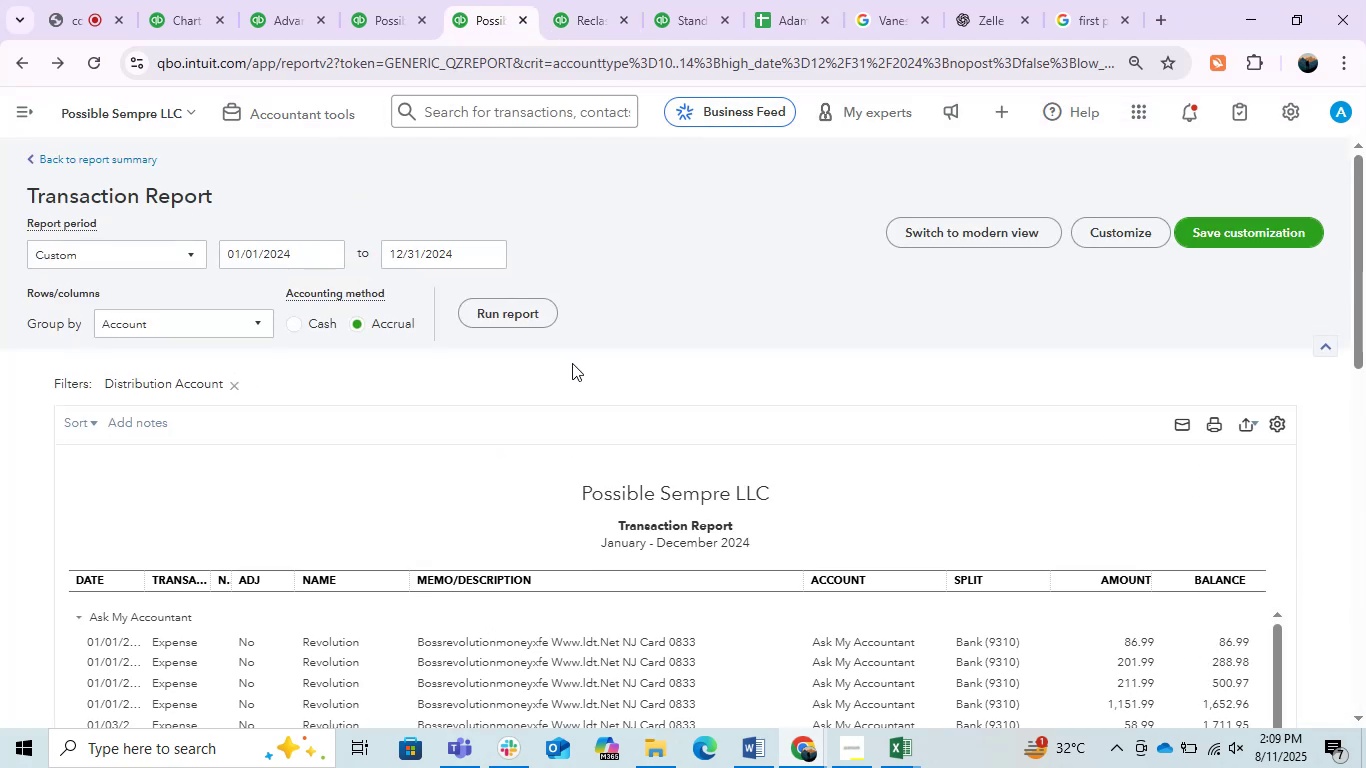 
left_click([527, 310])
 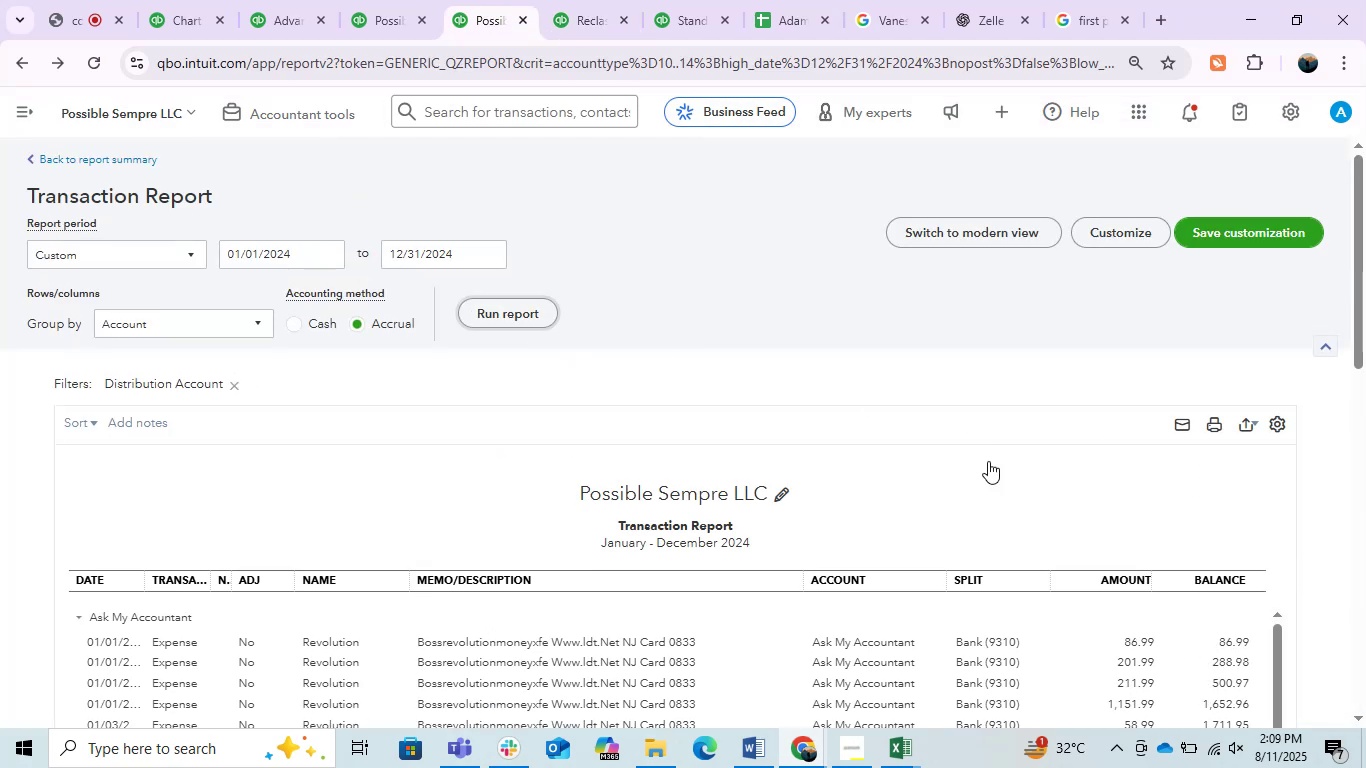 
scroll: coordinate [866, 285], scroll_direction: down, amount: 13.0
 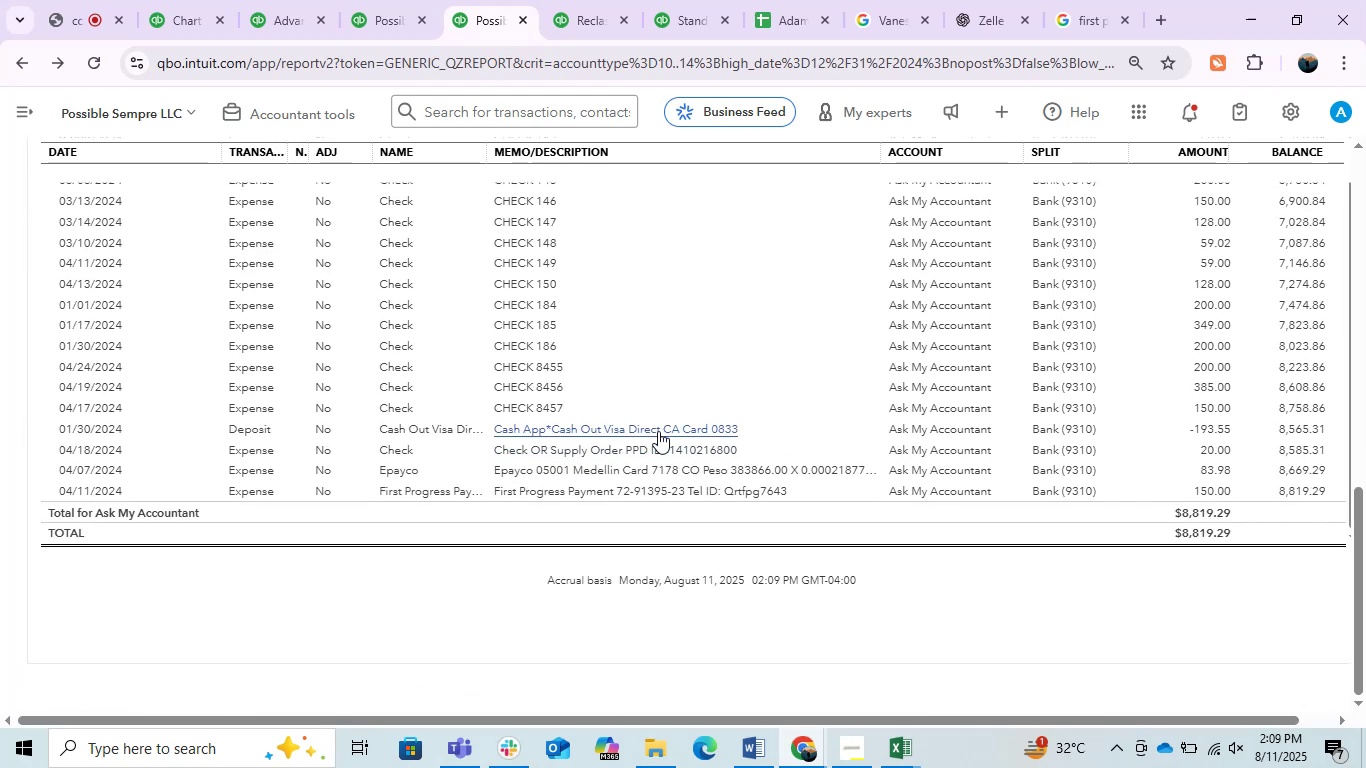 
wait(5.62)
 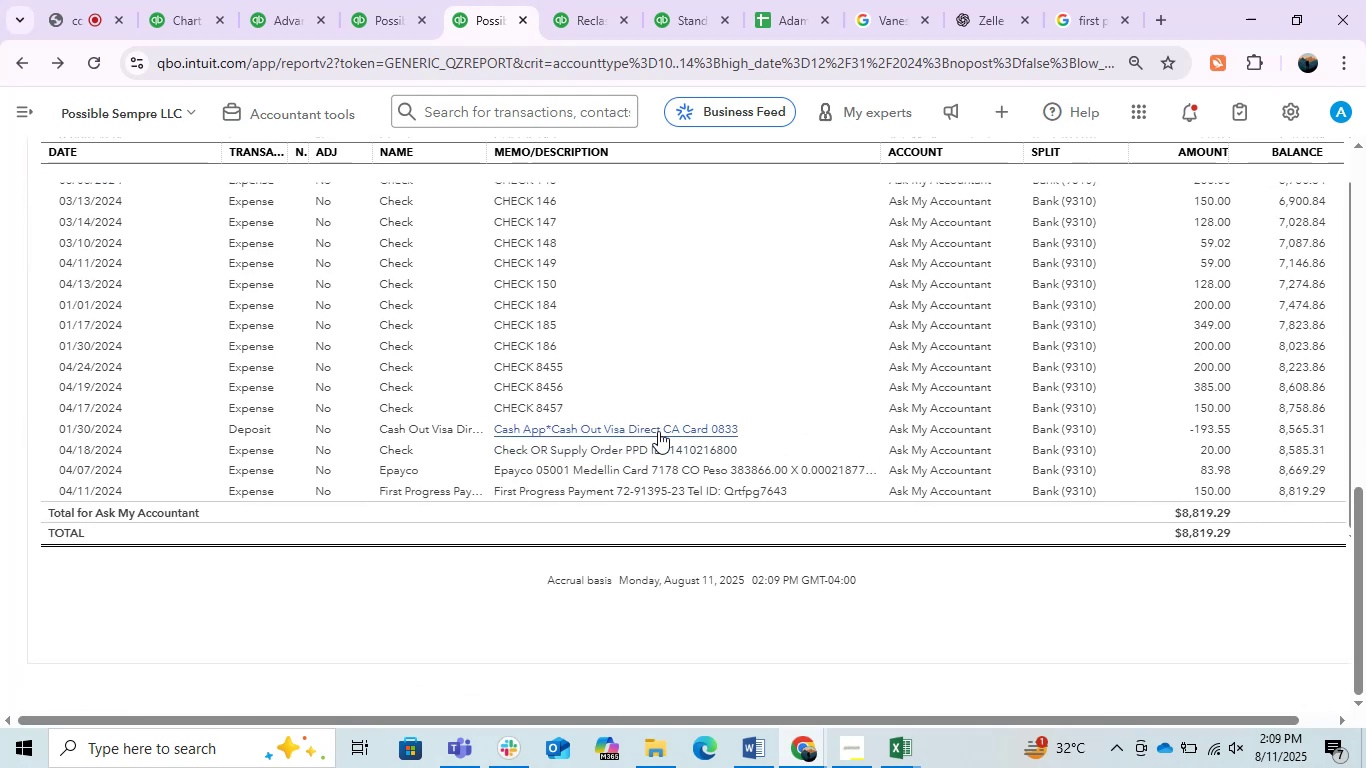 
left_click([658, 431])
 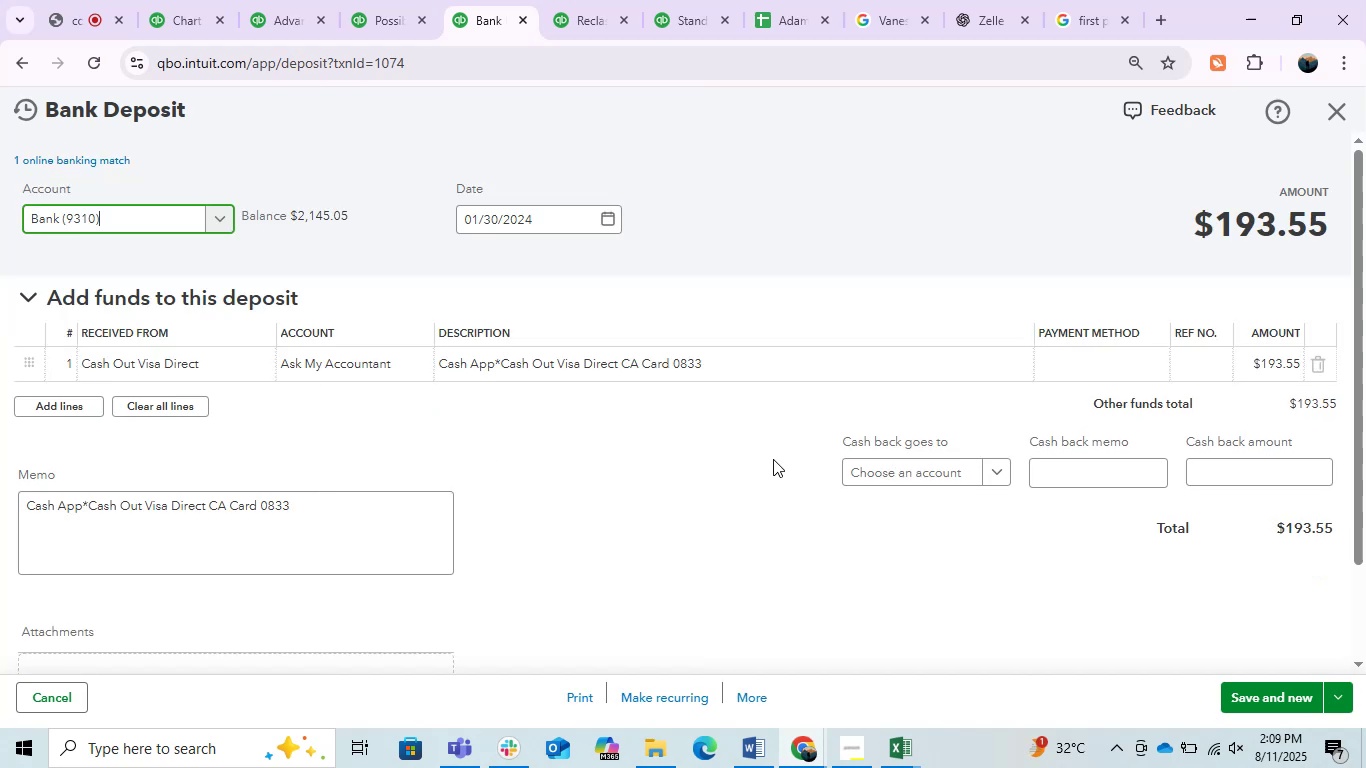 
left_click([352, 358])
 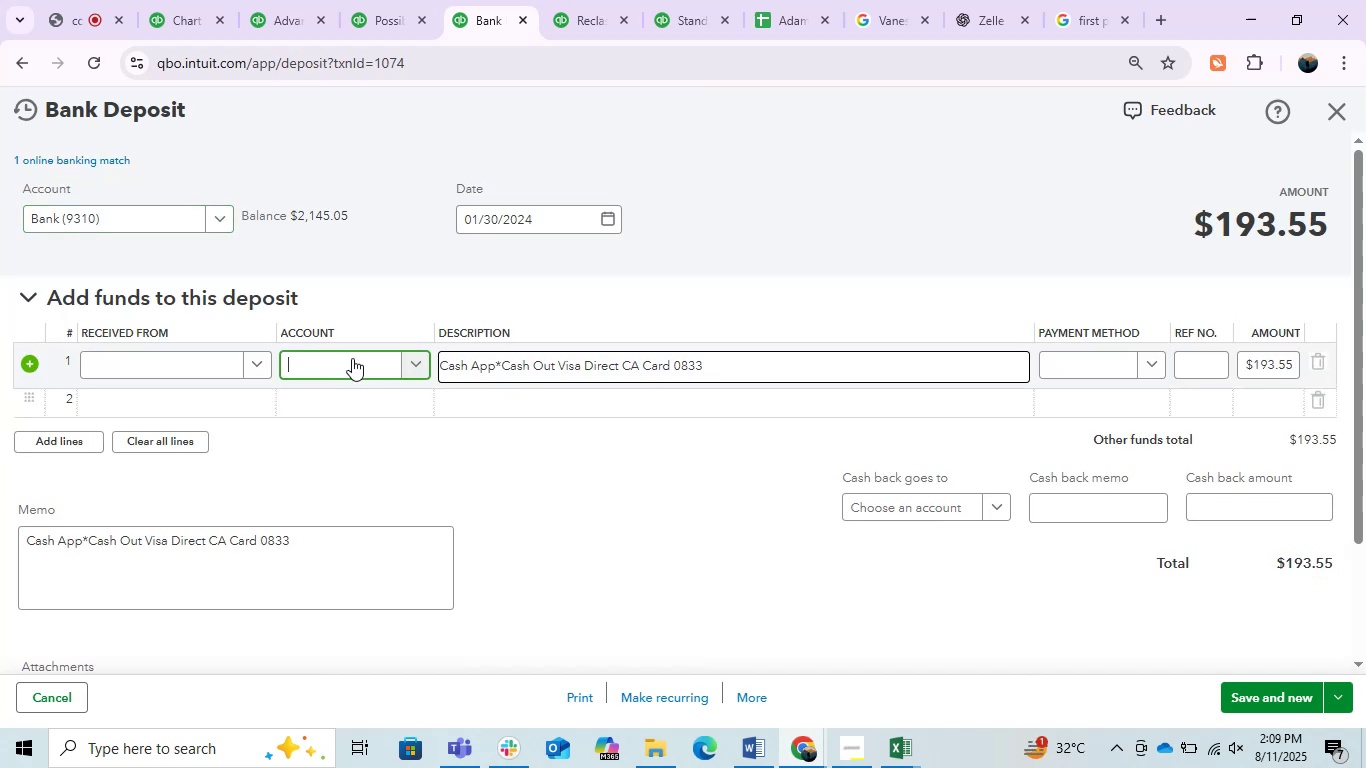 
left_click([352, 358])
 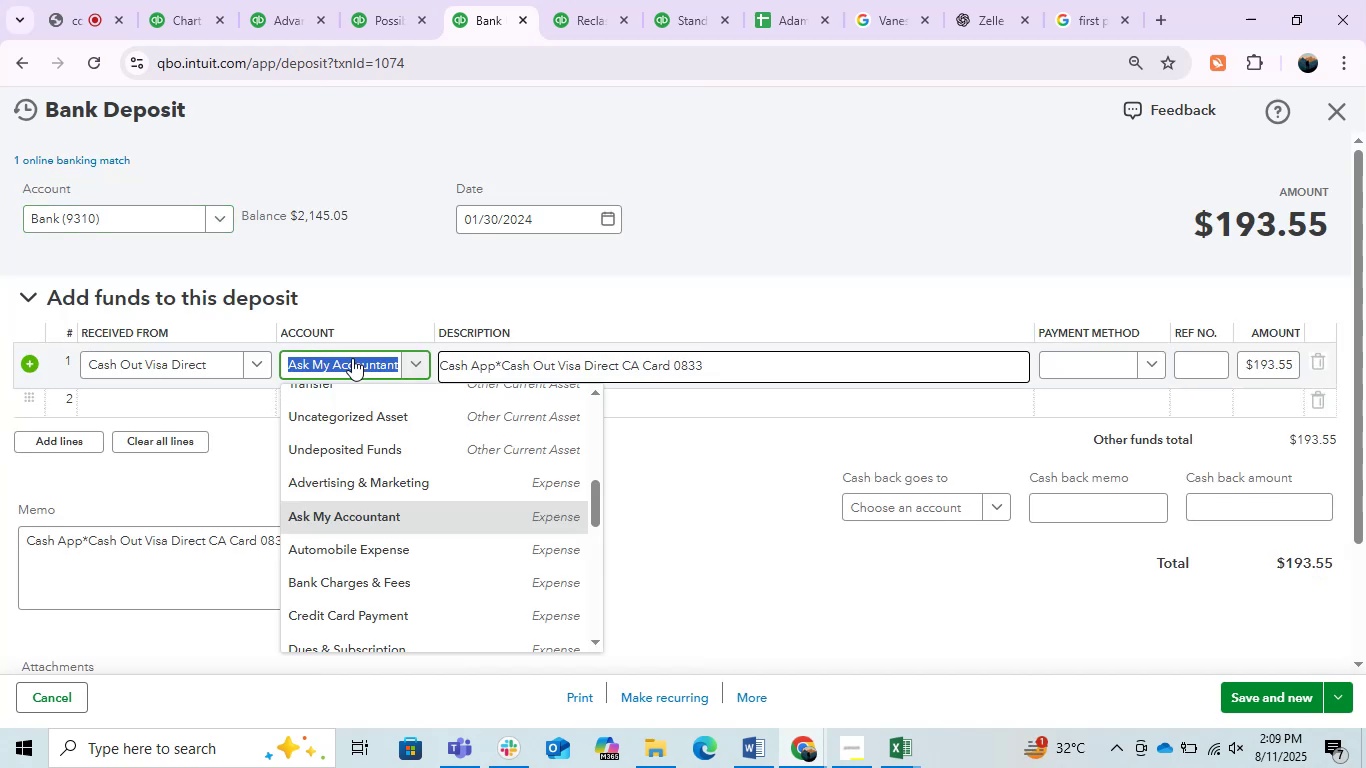 
type(income)
 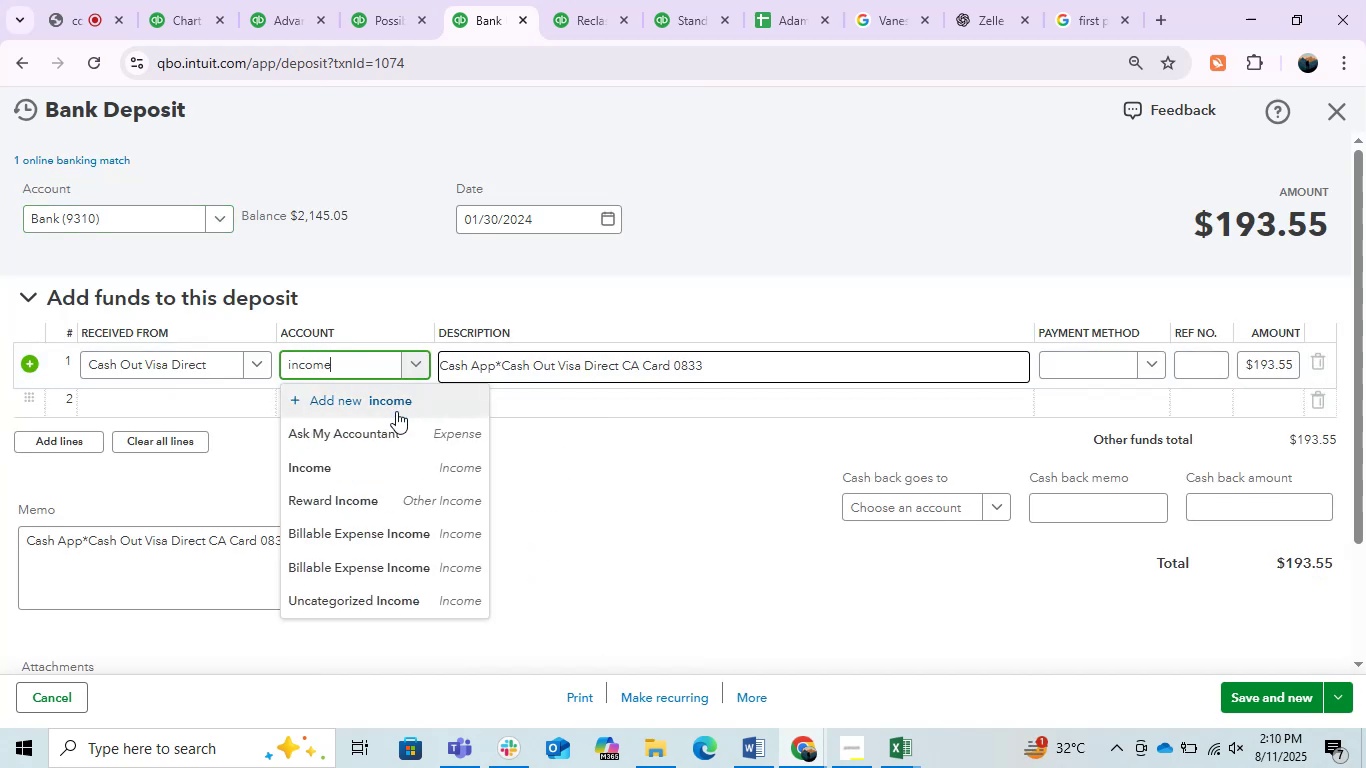 
left_click([381, 463])
 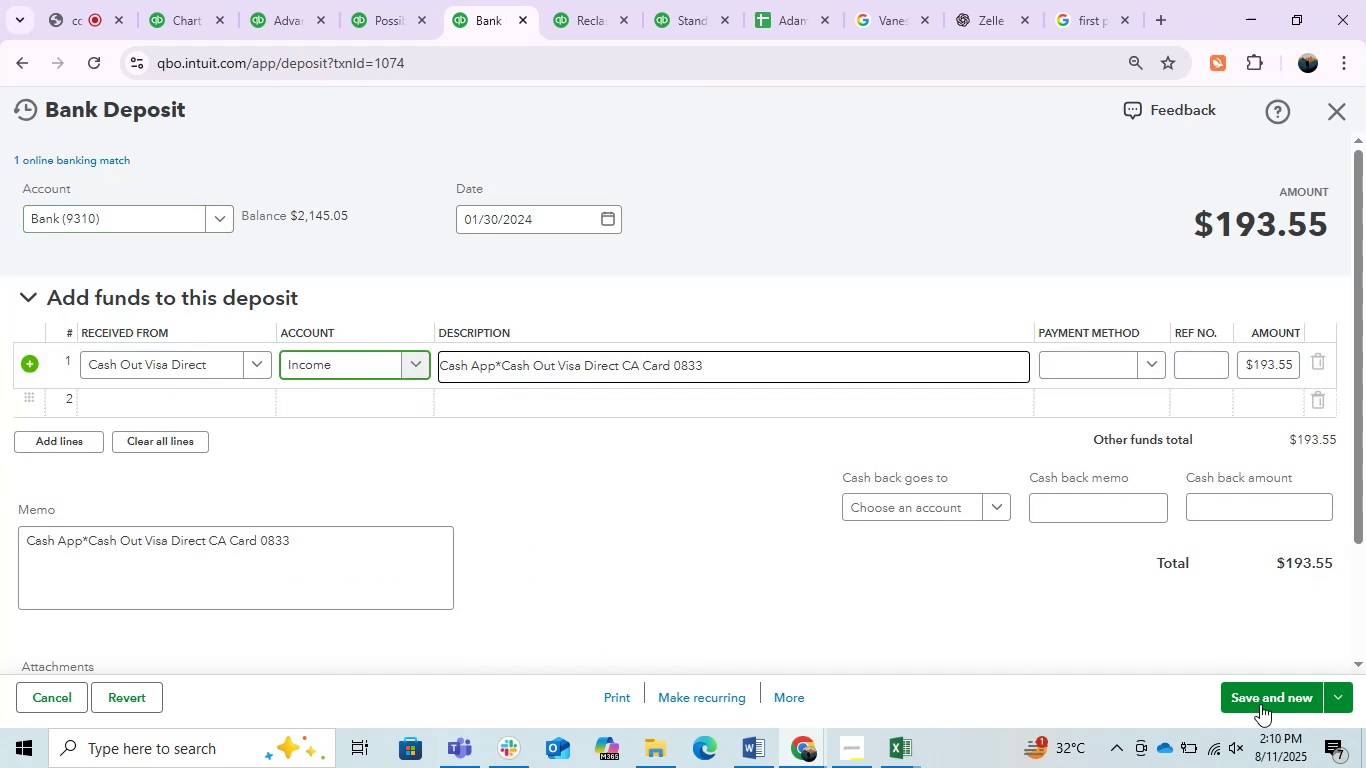 
left_click([1282, 702])
 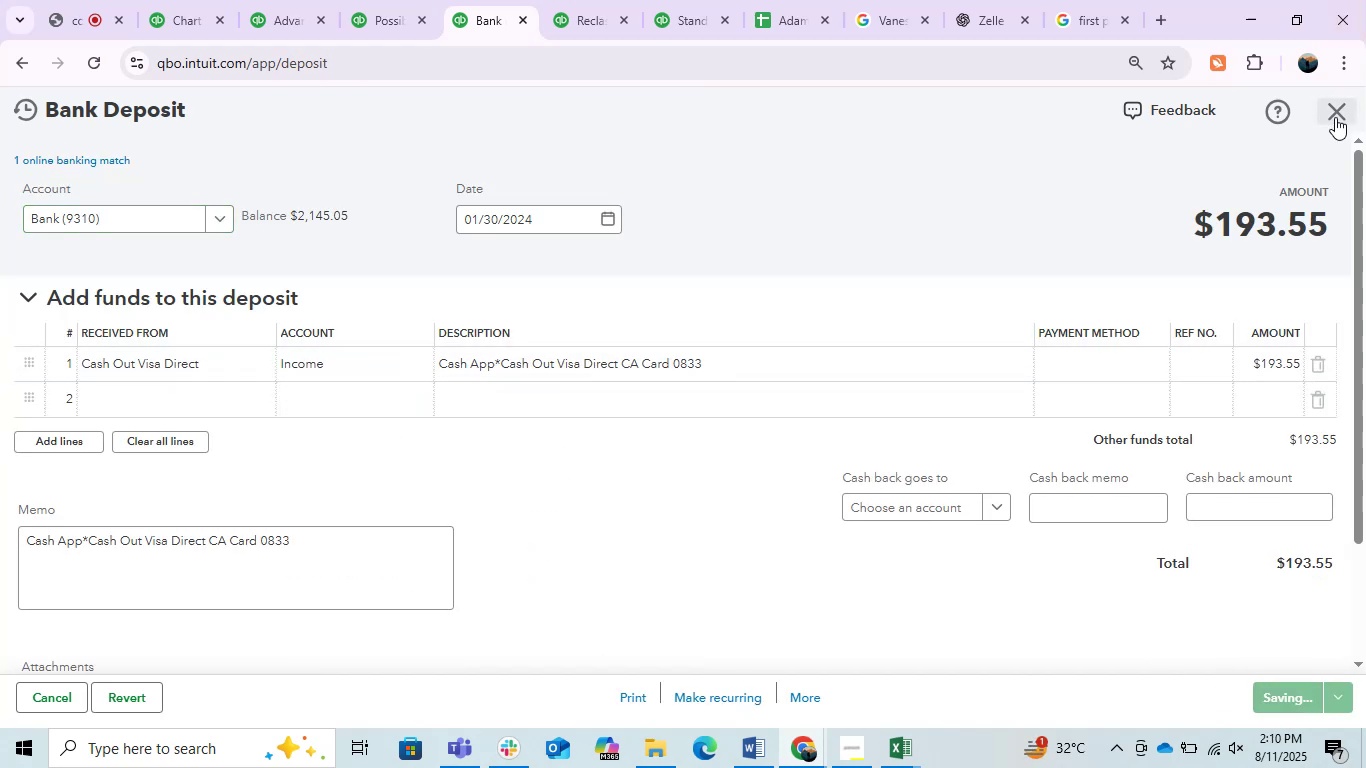 
left_click([1335, 117])
 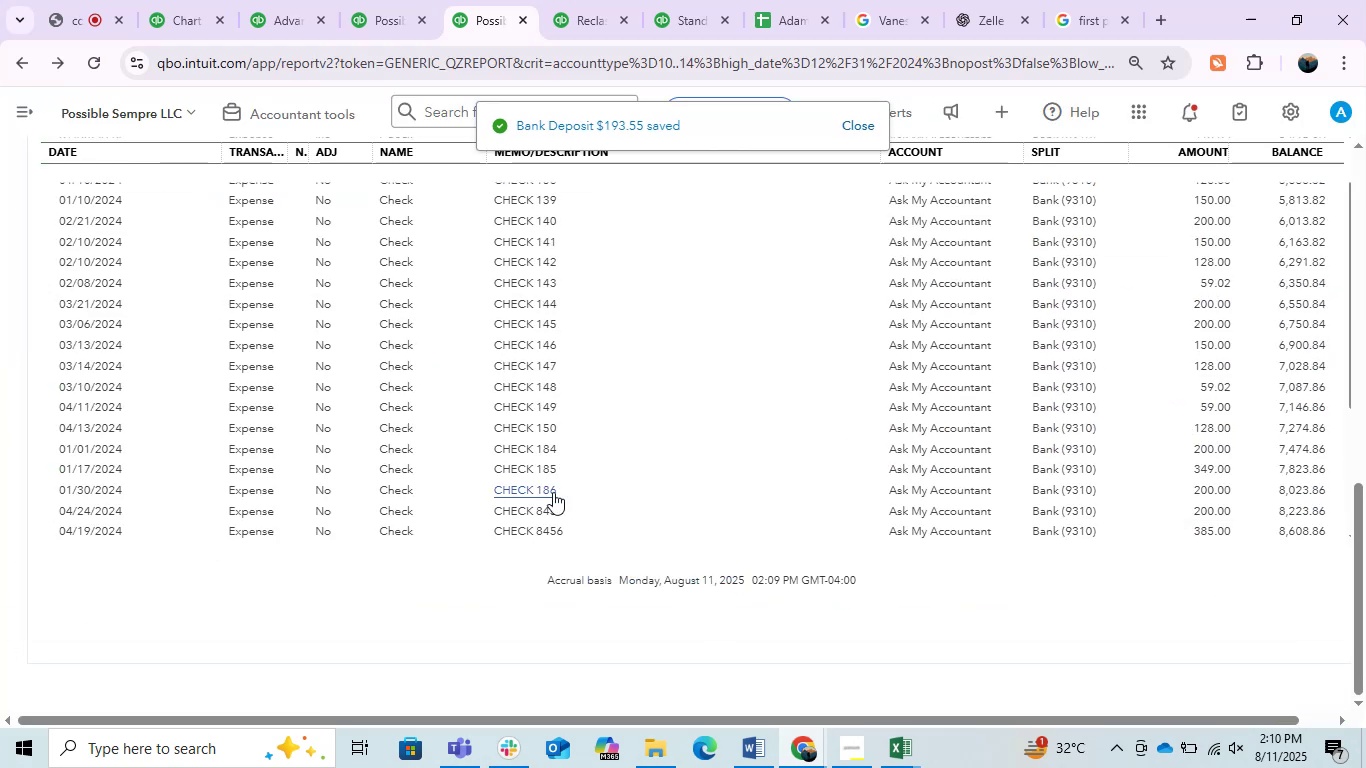 
scroll: coordinate [676, 391], scroll_direction: down, amount: 8.0
 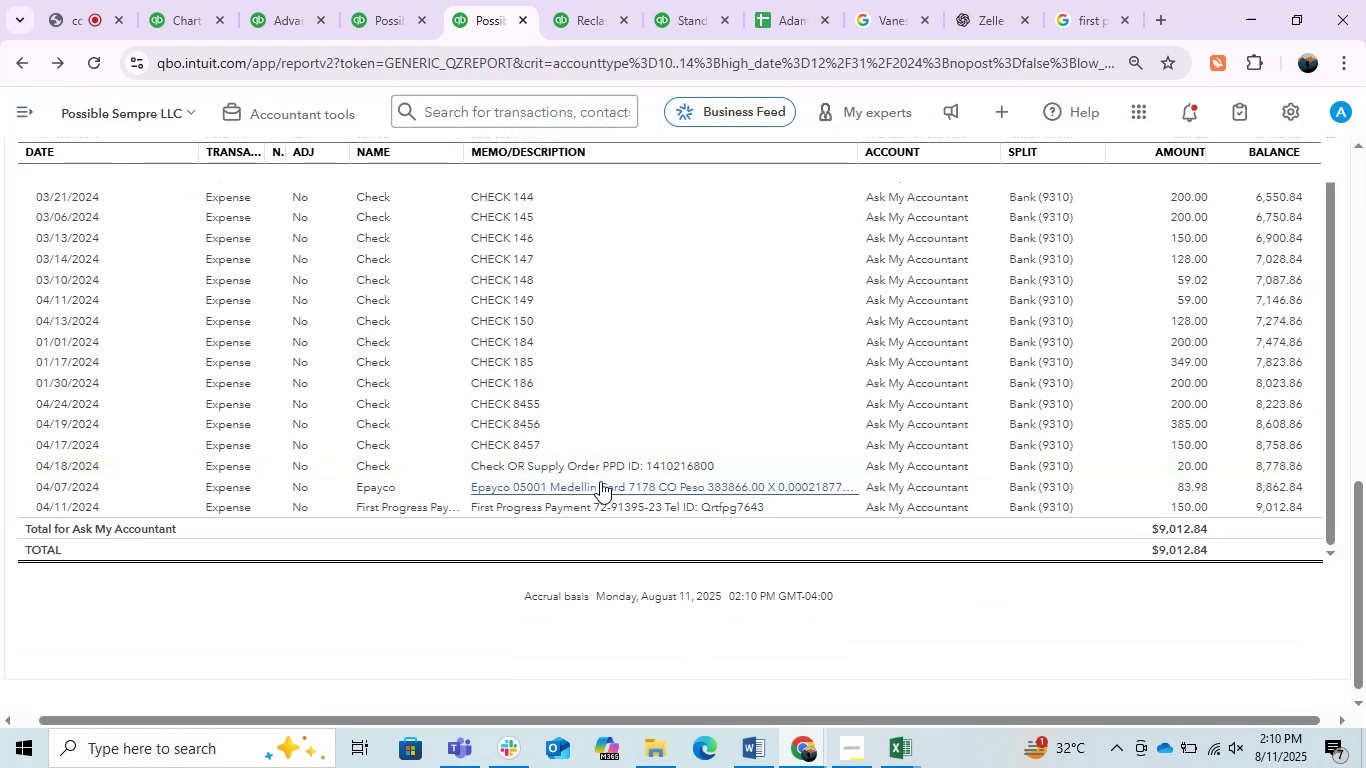 
wait(8.91)
 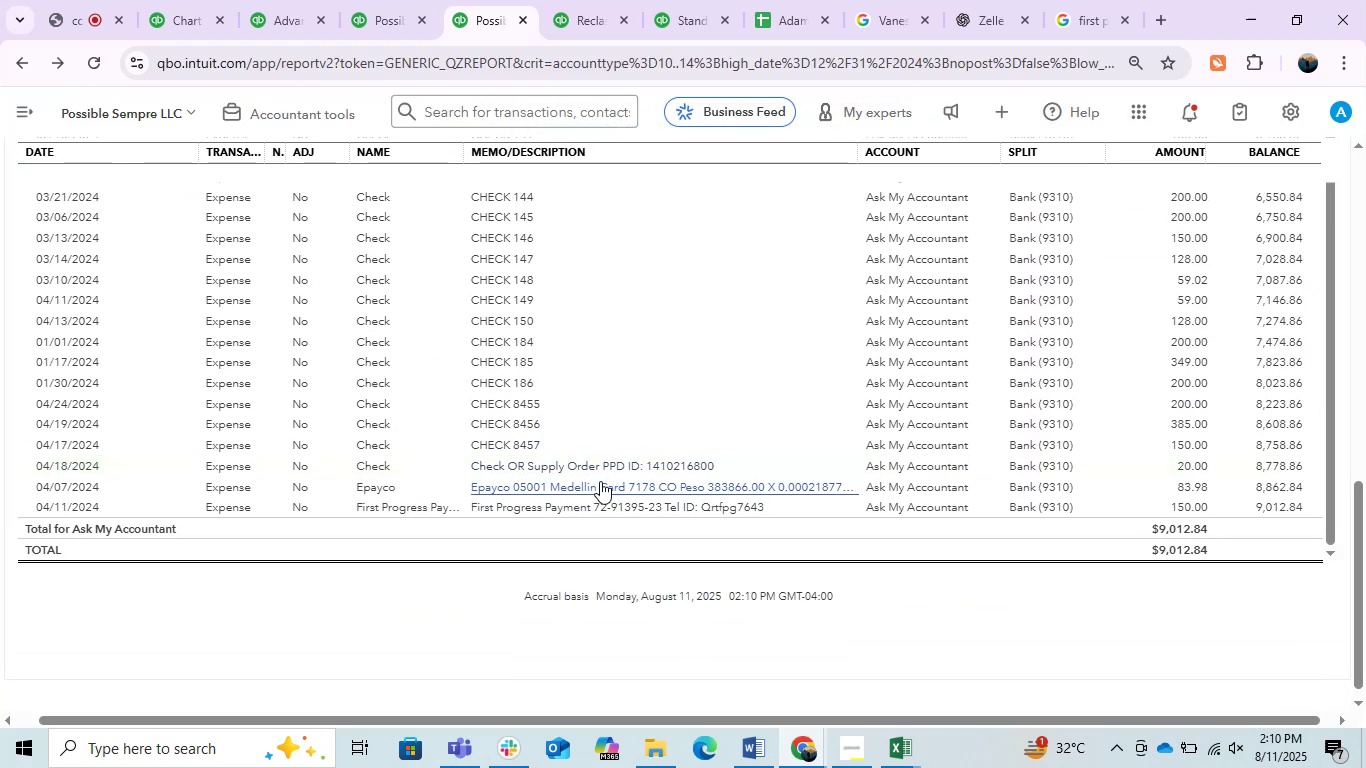 
scroll: coordinate [800, 407], scroll_direction: down, amount: 2.0
 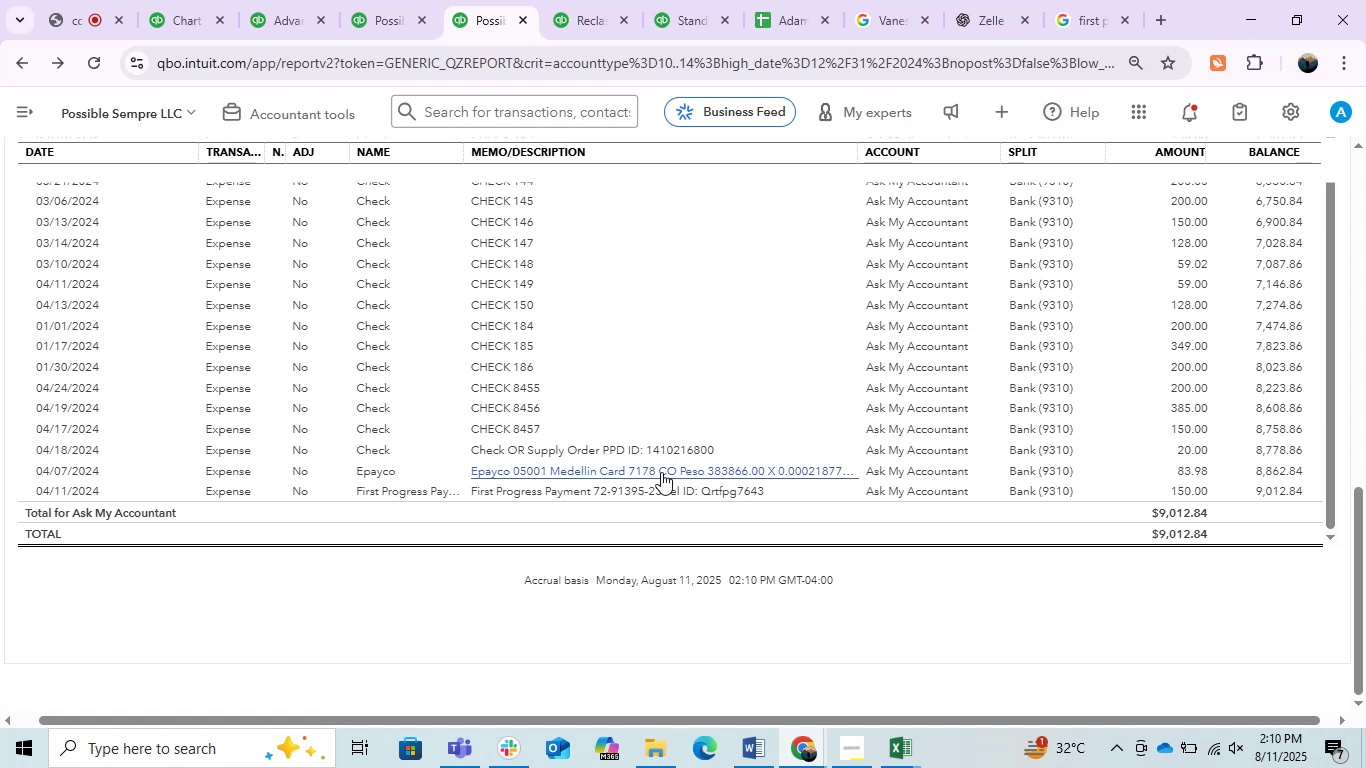 
left_click([661, 472])
 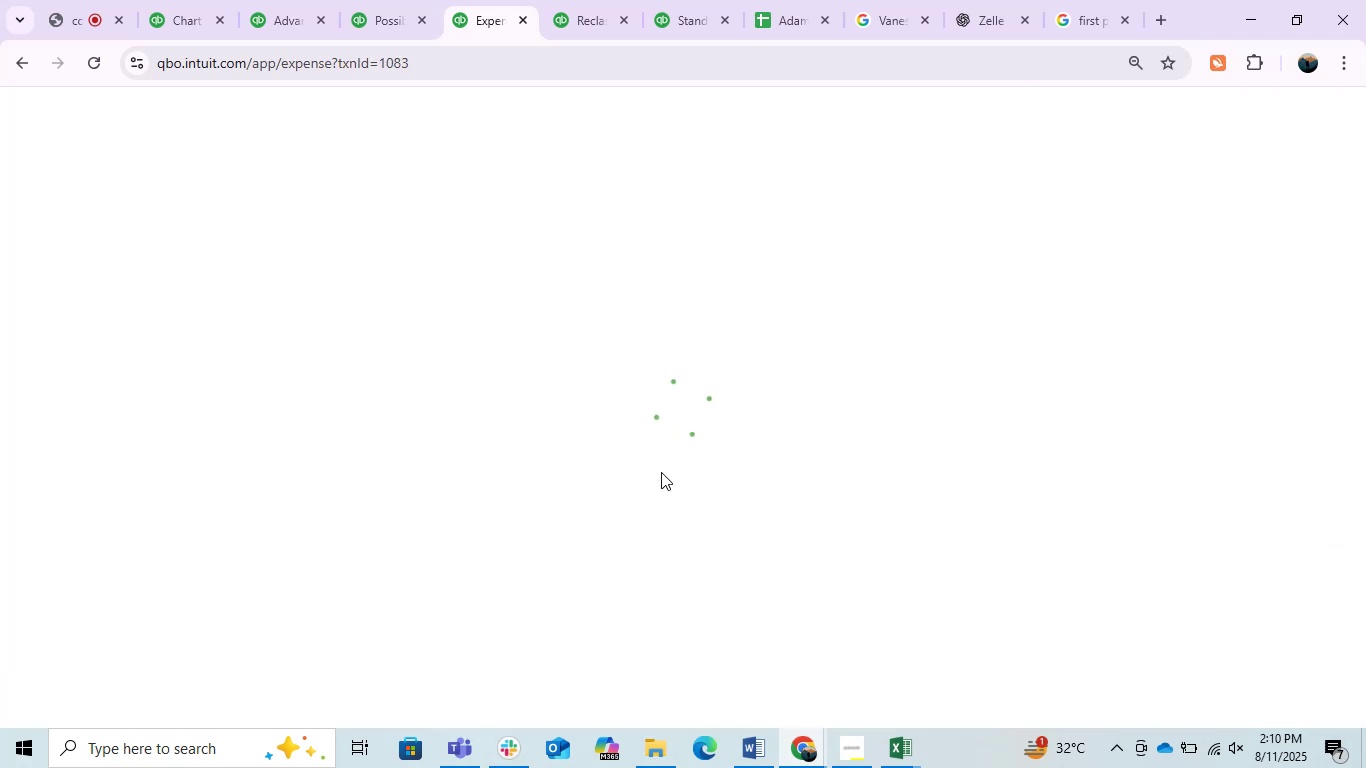 
left_click([667, 426])
 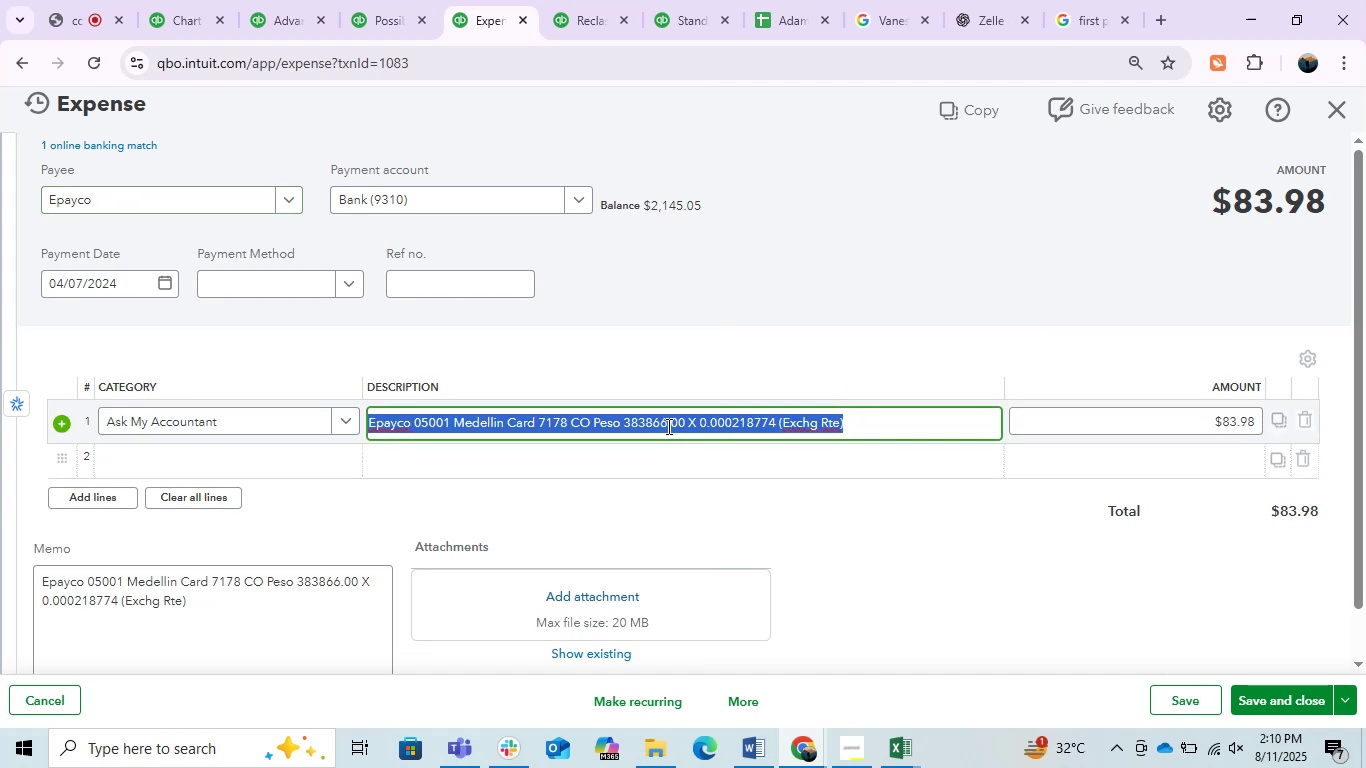 
key(Control+C)
 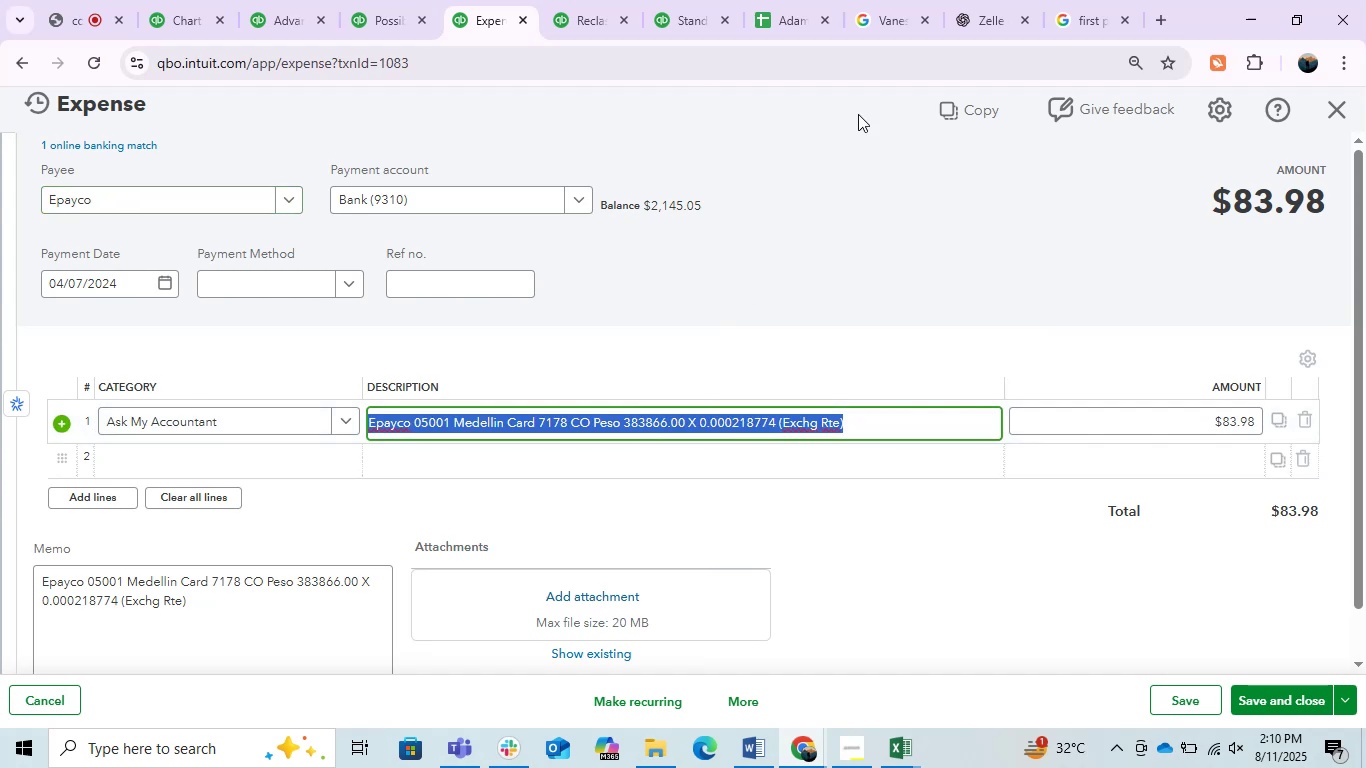 
key(Control+C)
 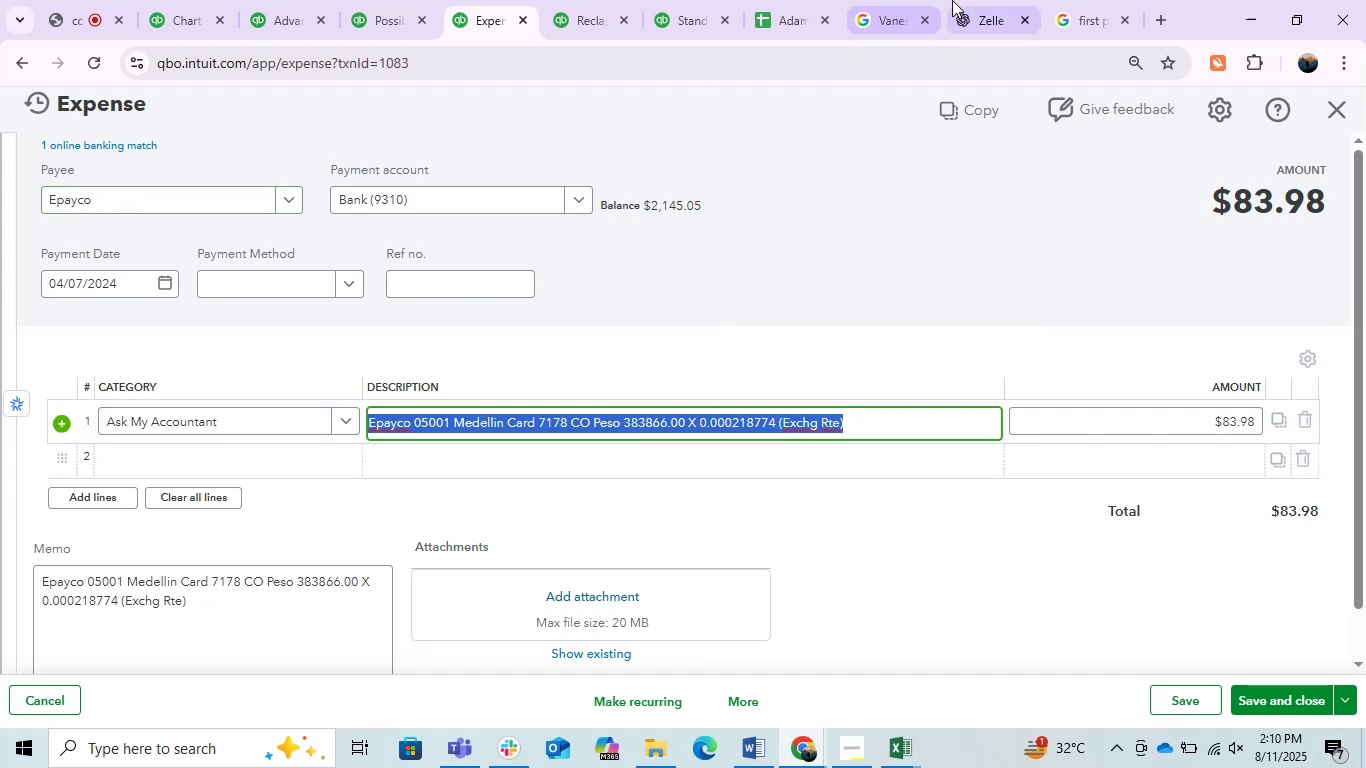 
left_click([952, 0])
 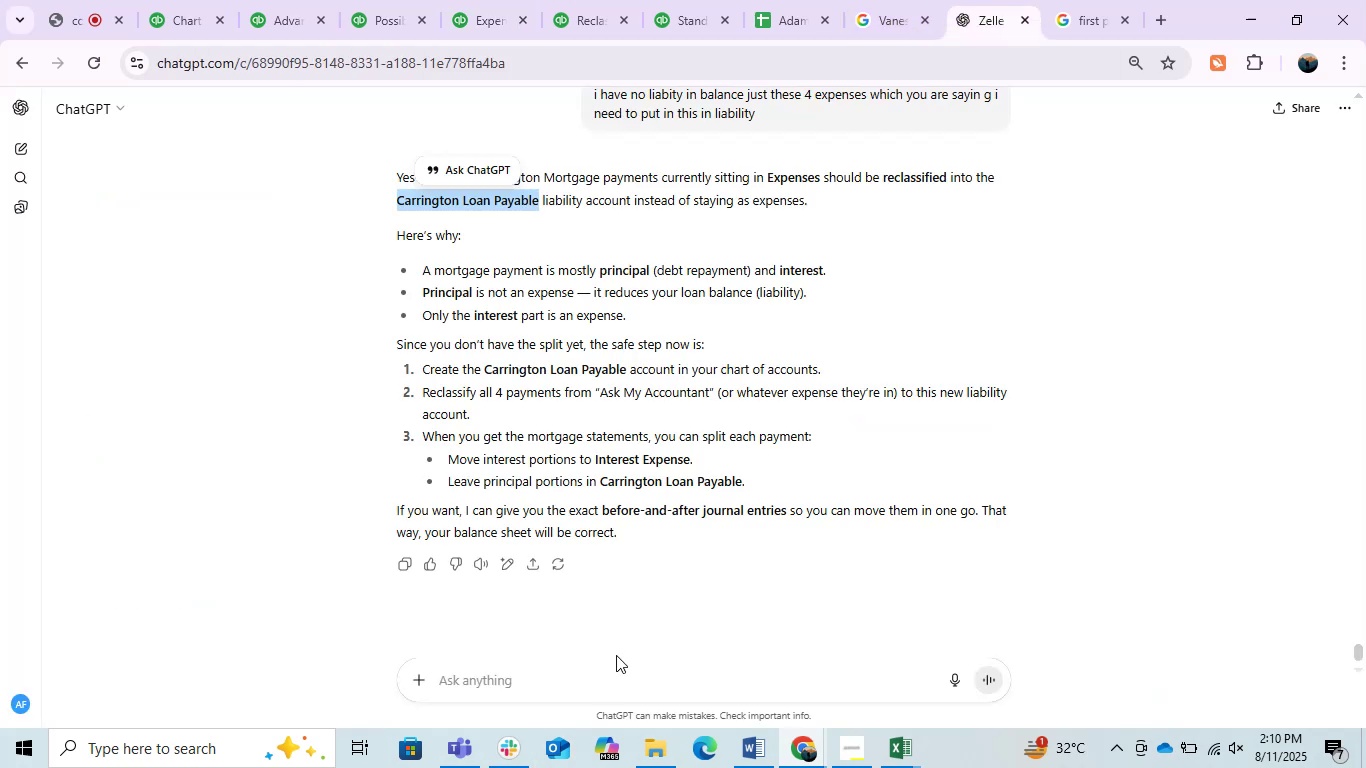 
left_click([557, 669])
 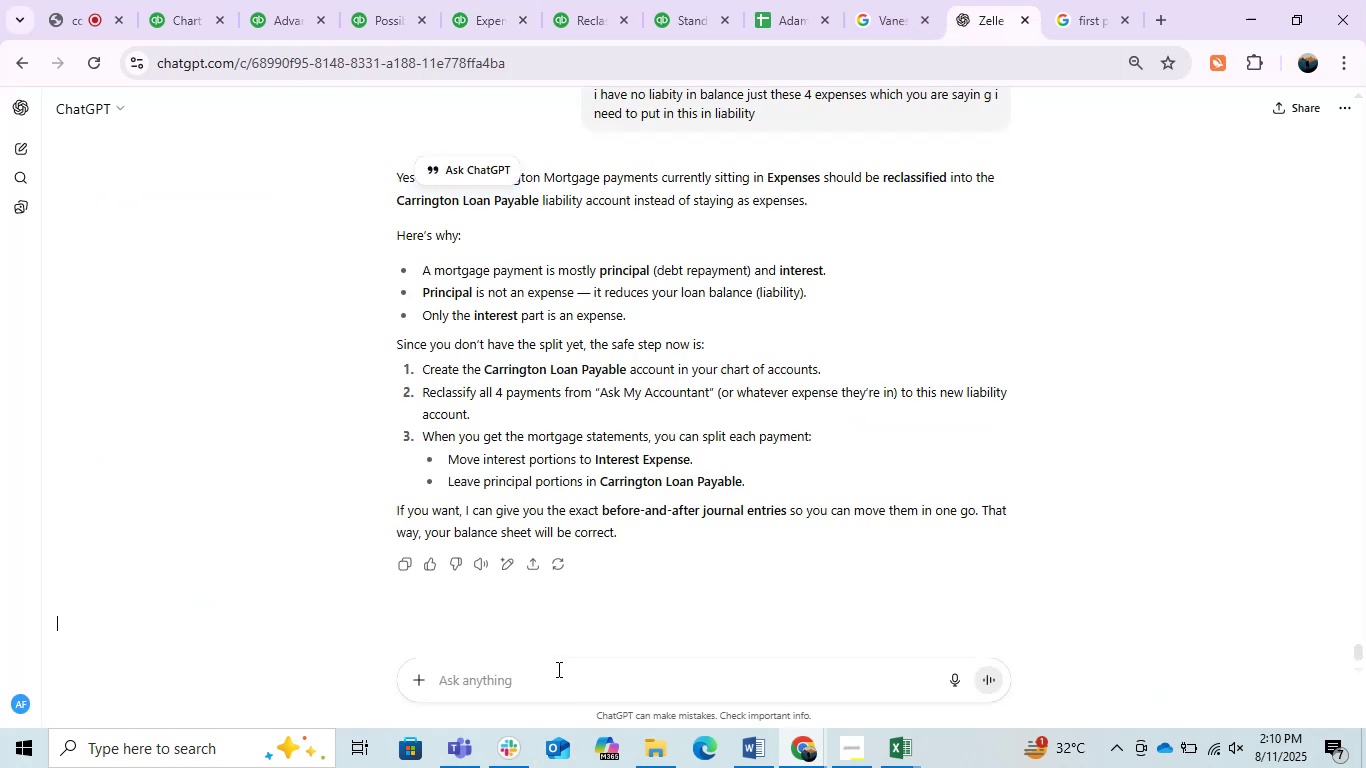 
key(Control+ControlLeft)
 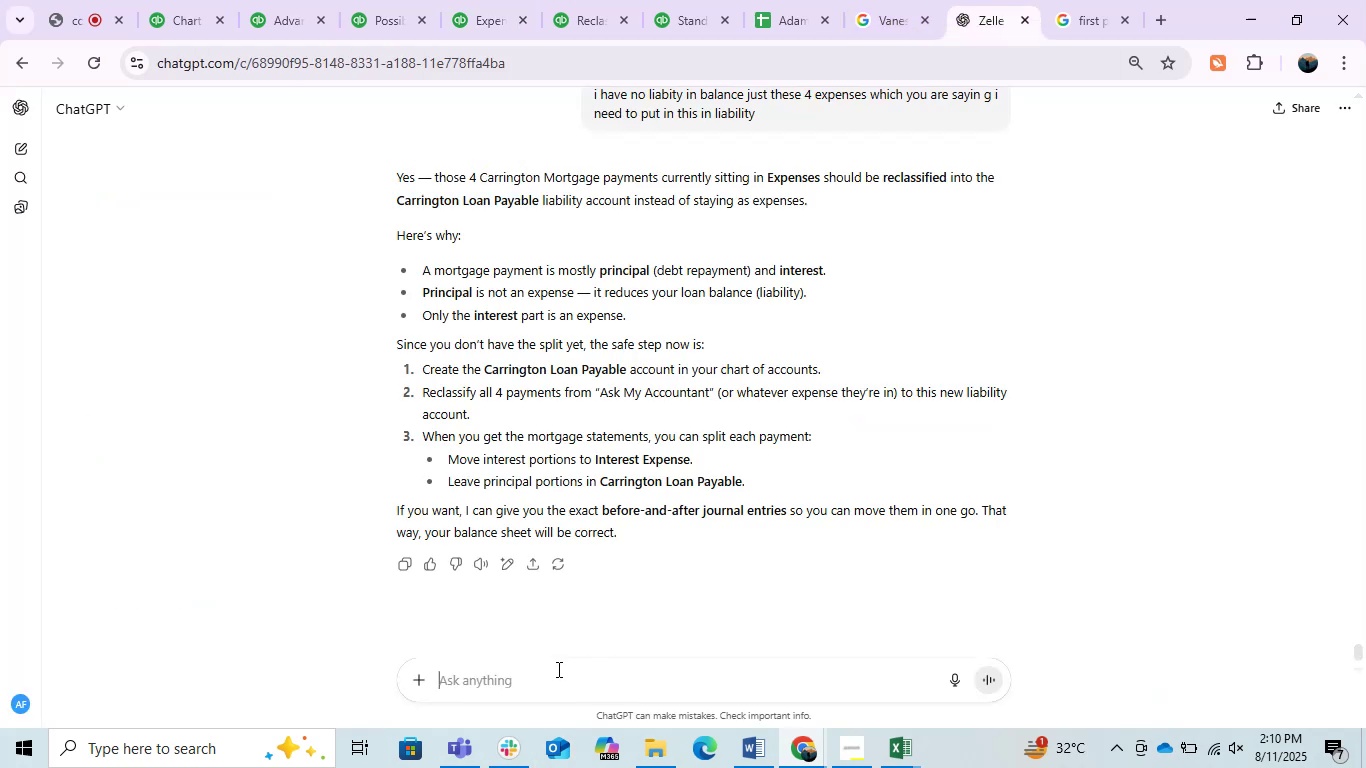 
key(Control+V)
 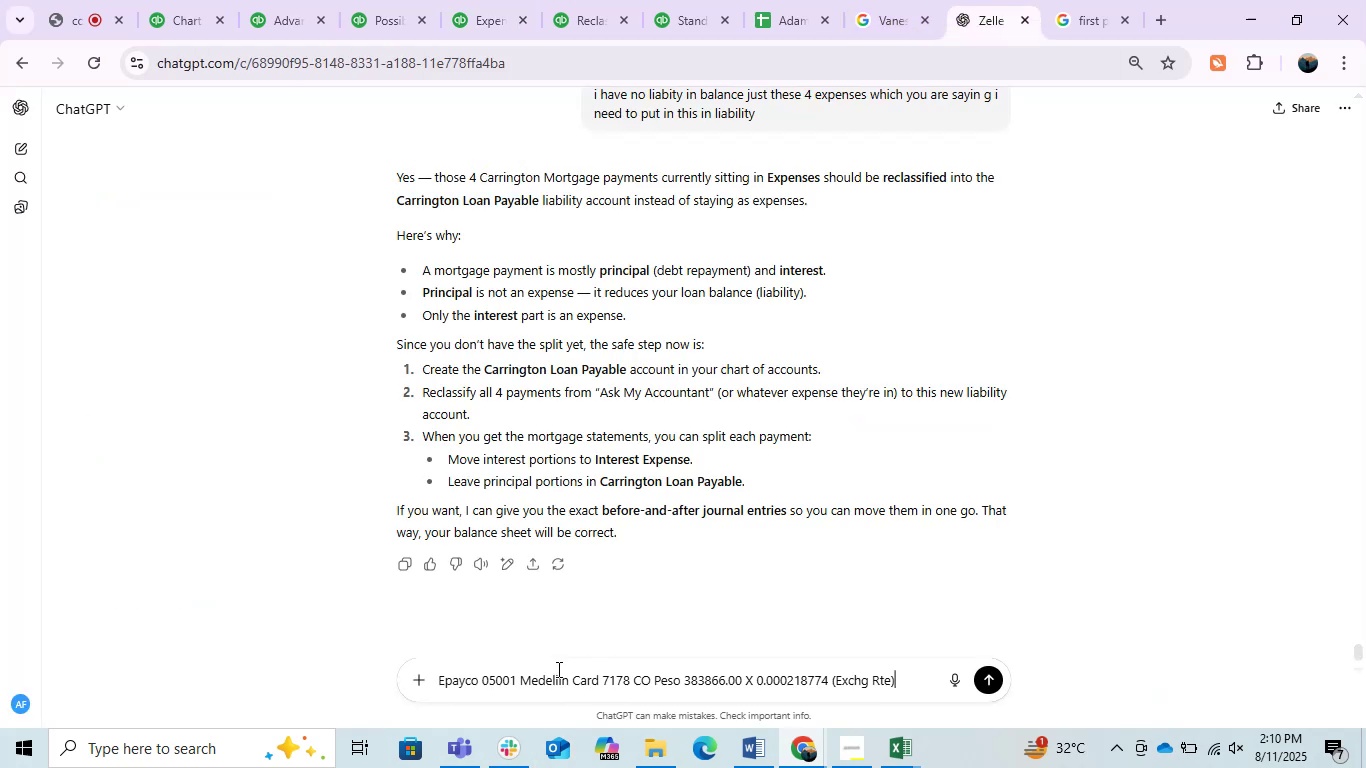 
key(Enter)
 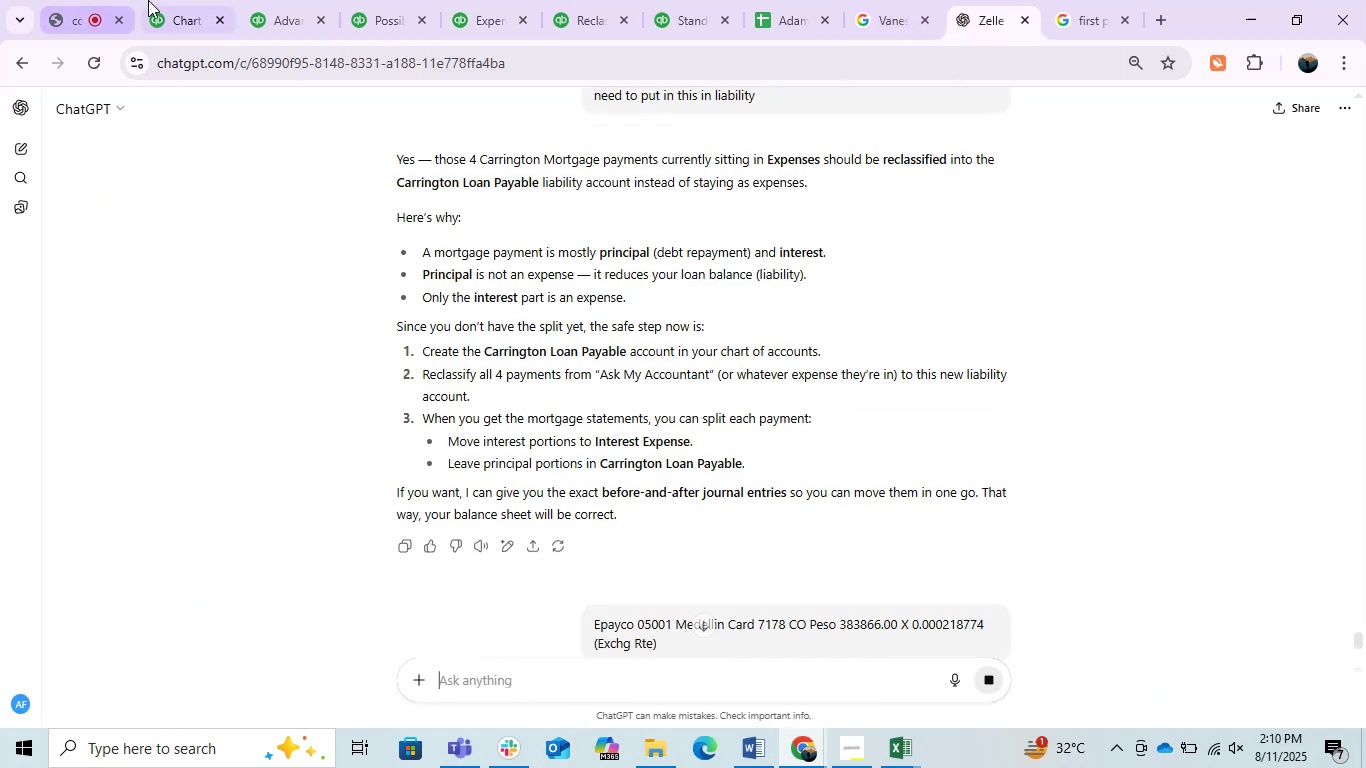 
left_click([67, 0])
 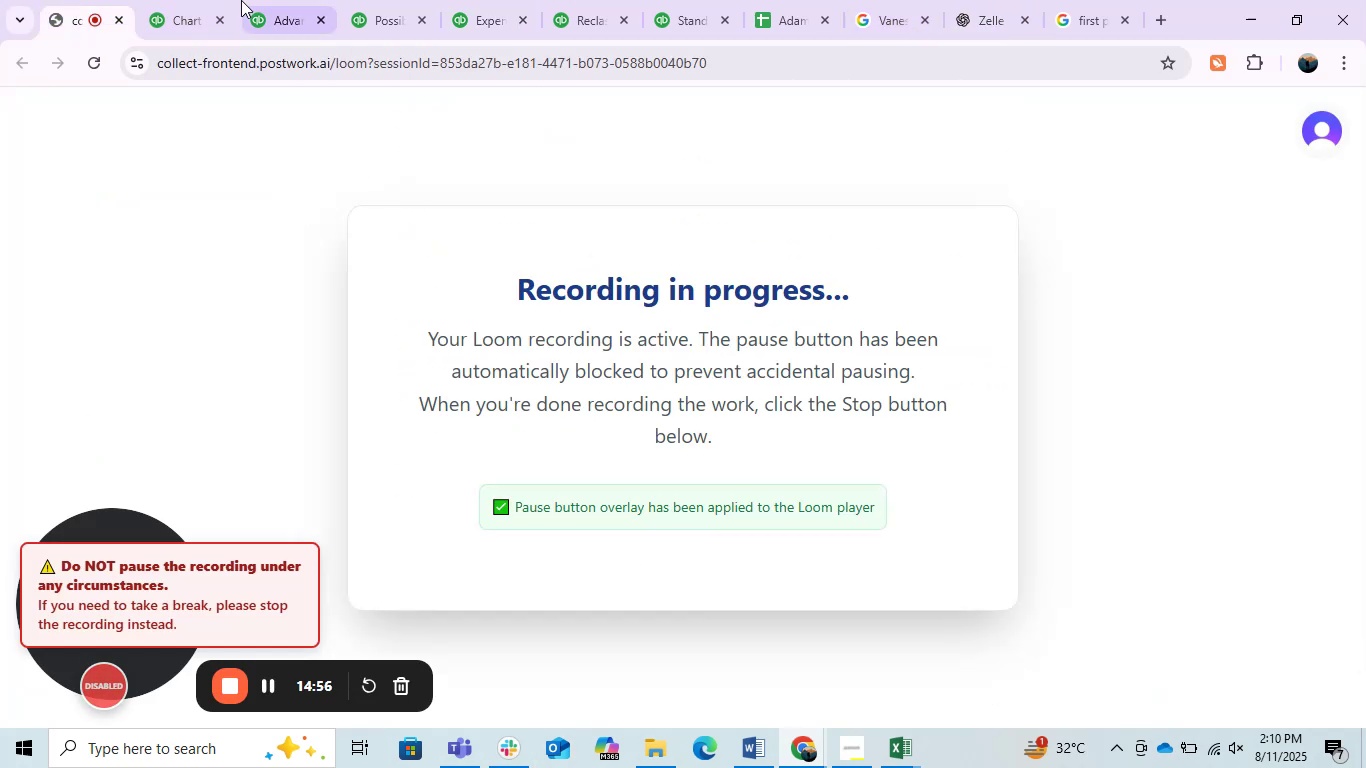 
left_click([172, 0])
 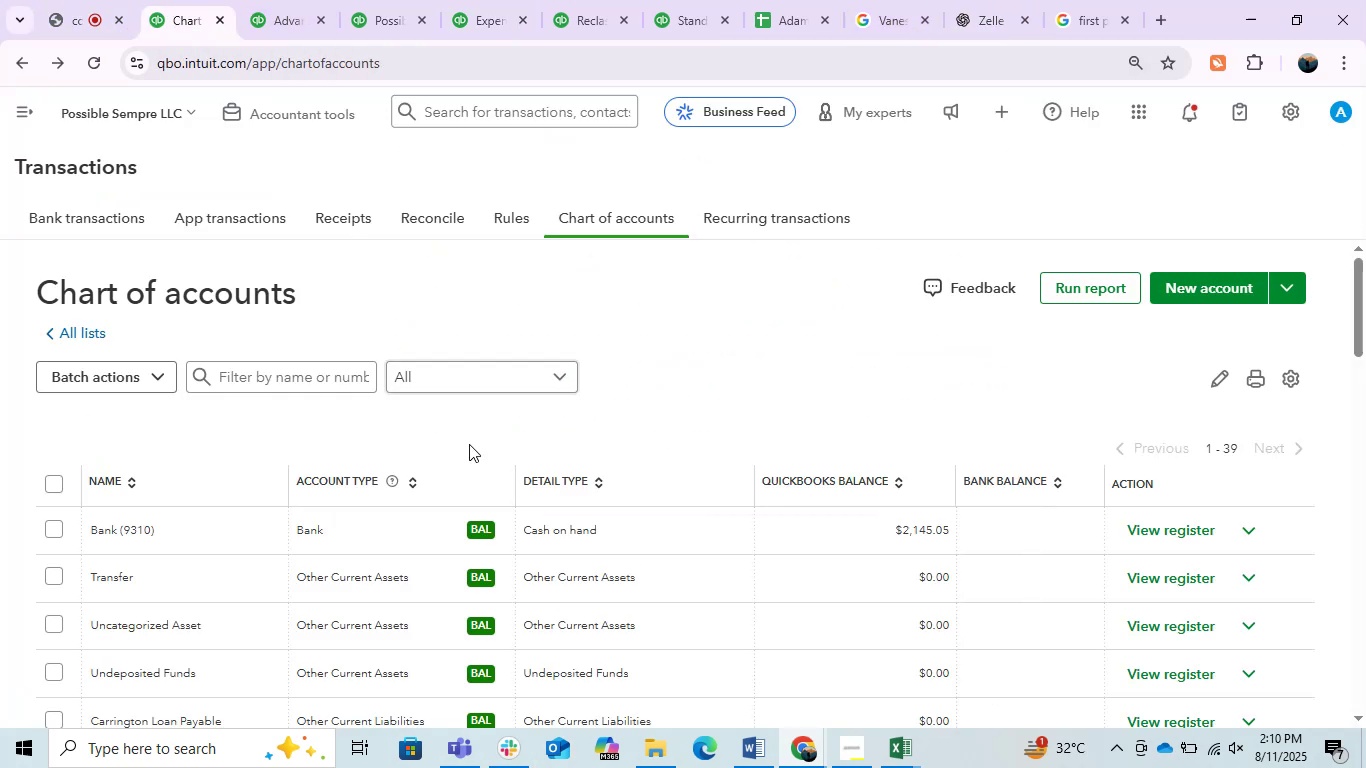 
scroll: coordinate [537, 519], scroll_direction: none, amount: 0.0
 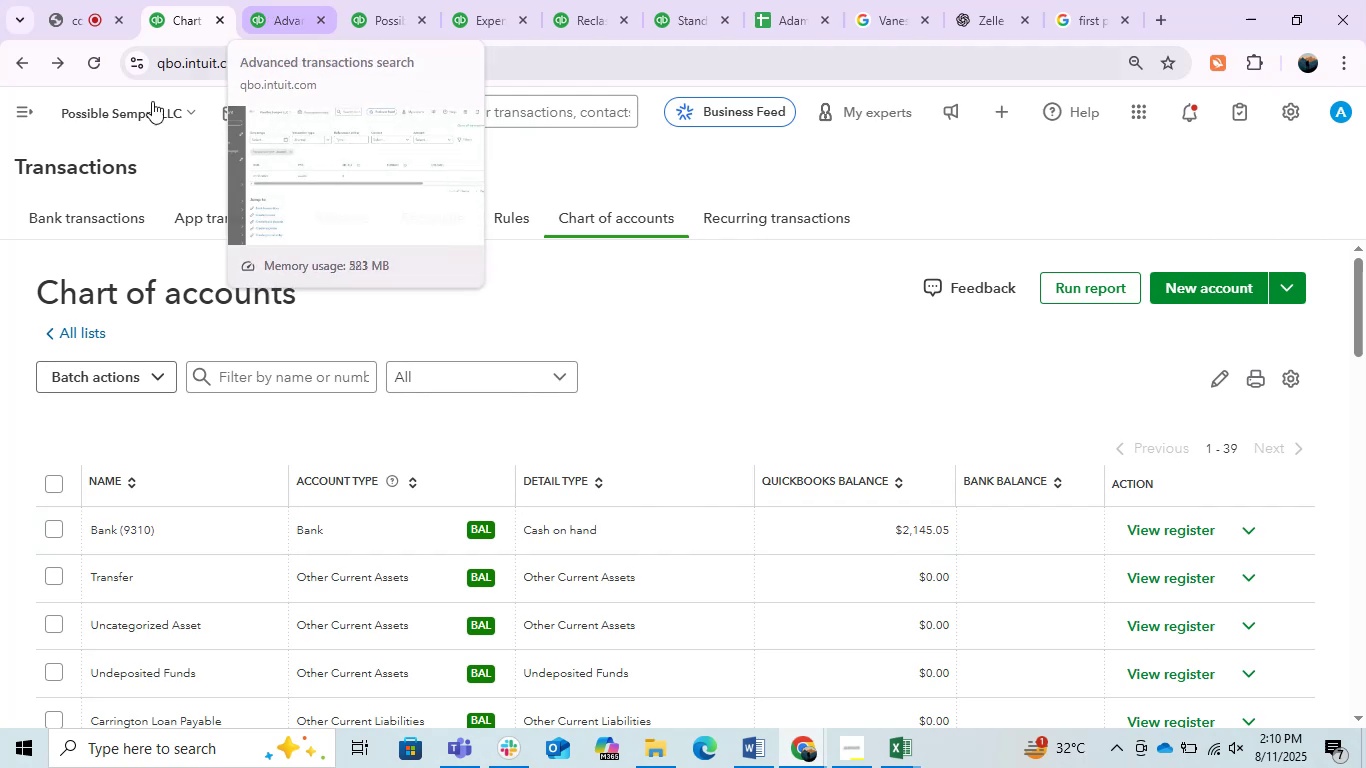 
left_click([3, 119])
 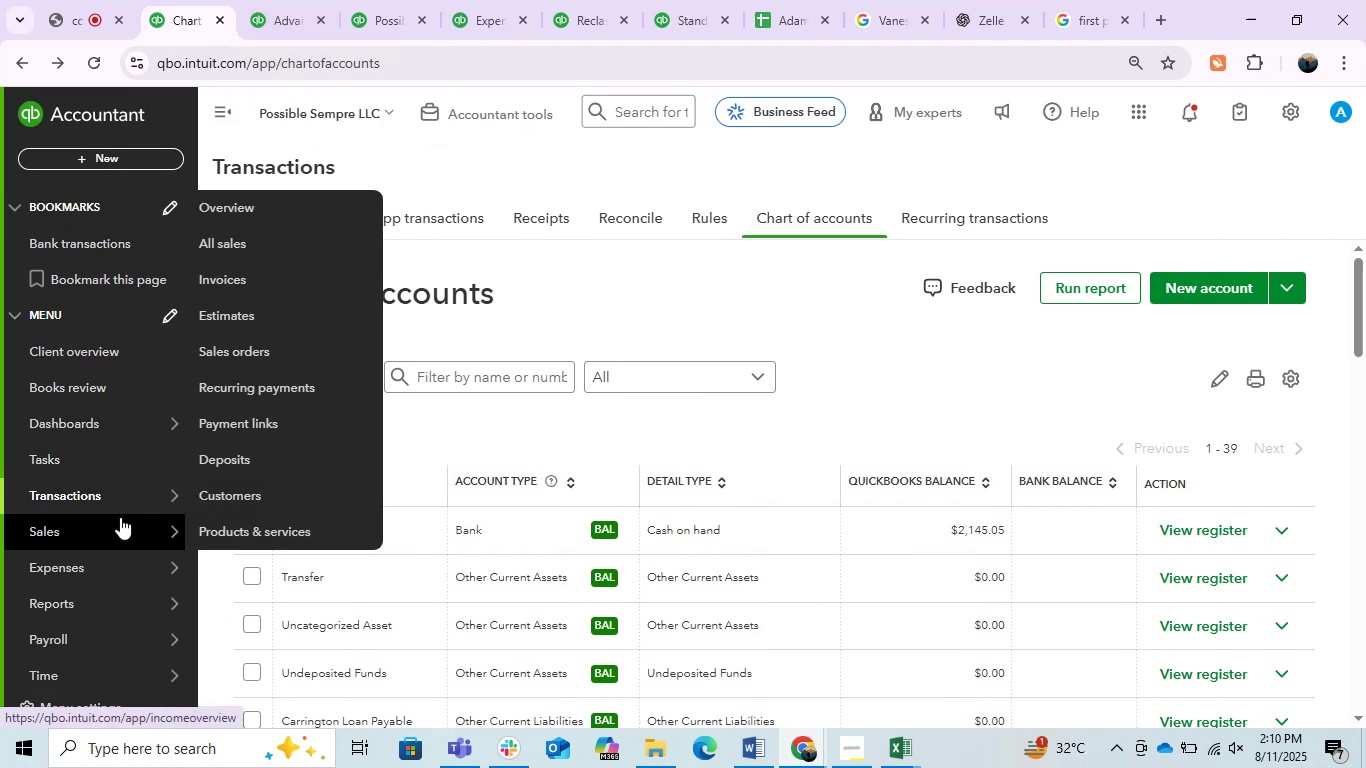 
left_click([112, 493])
 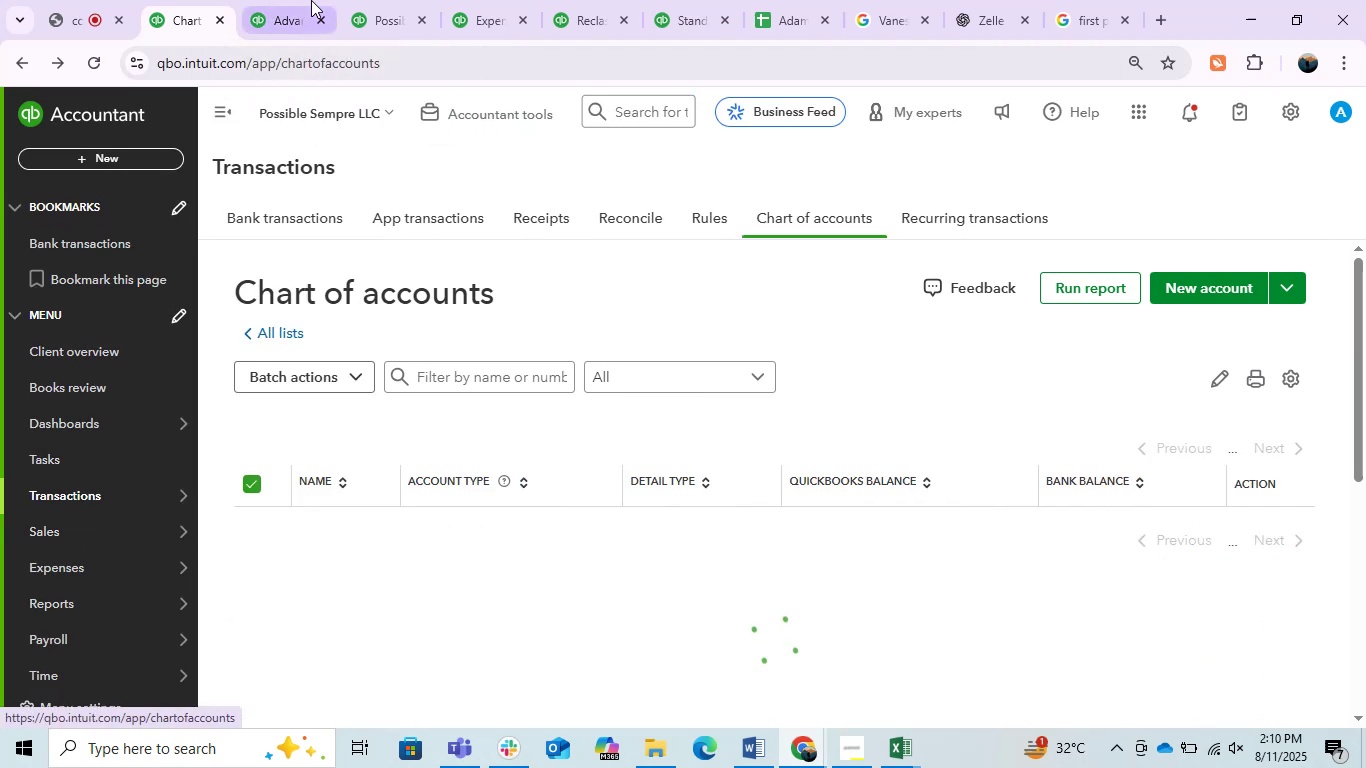 
left_click([315, 0])
 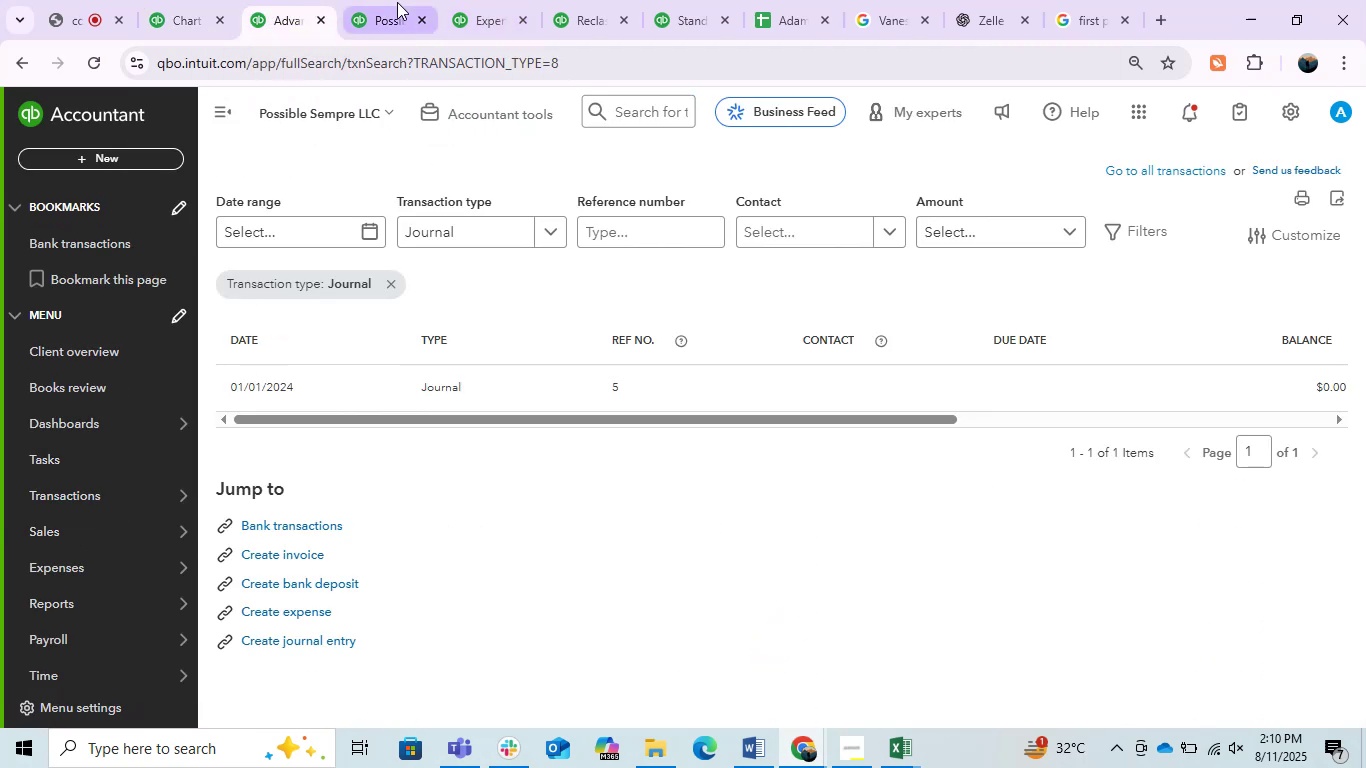 
left_click([410, 0])
 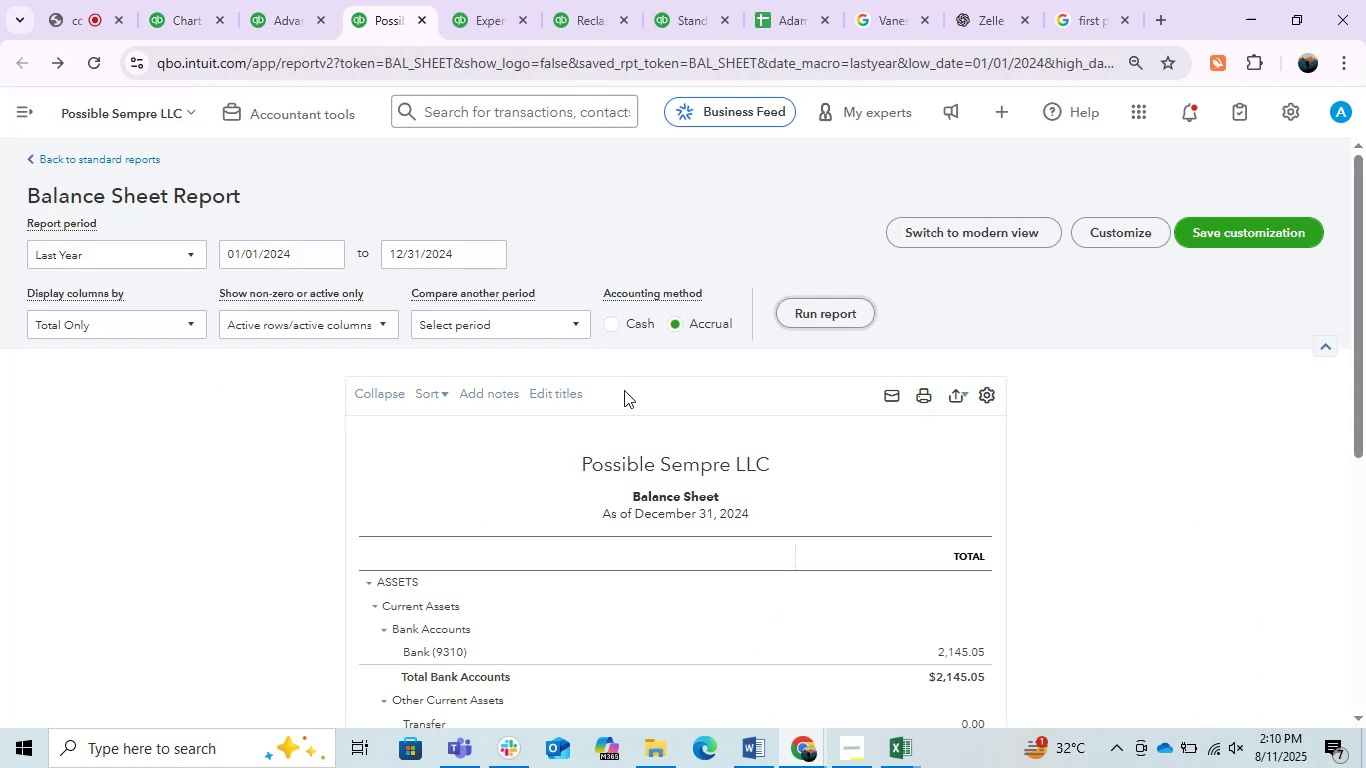 
scroll: coordinate [607, 385], scroll_direction: none, amount: 0.0
 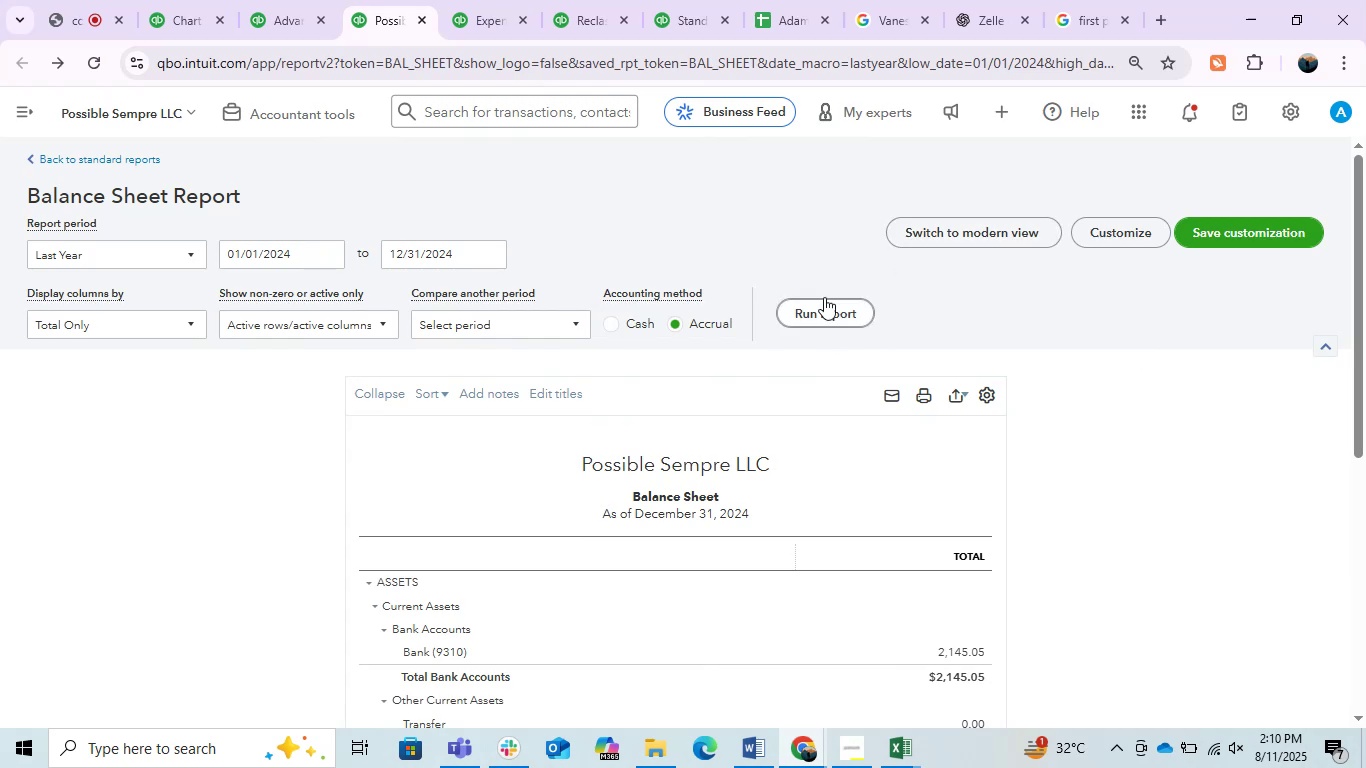 
double_click([821, 300])
 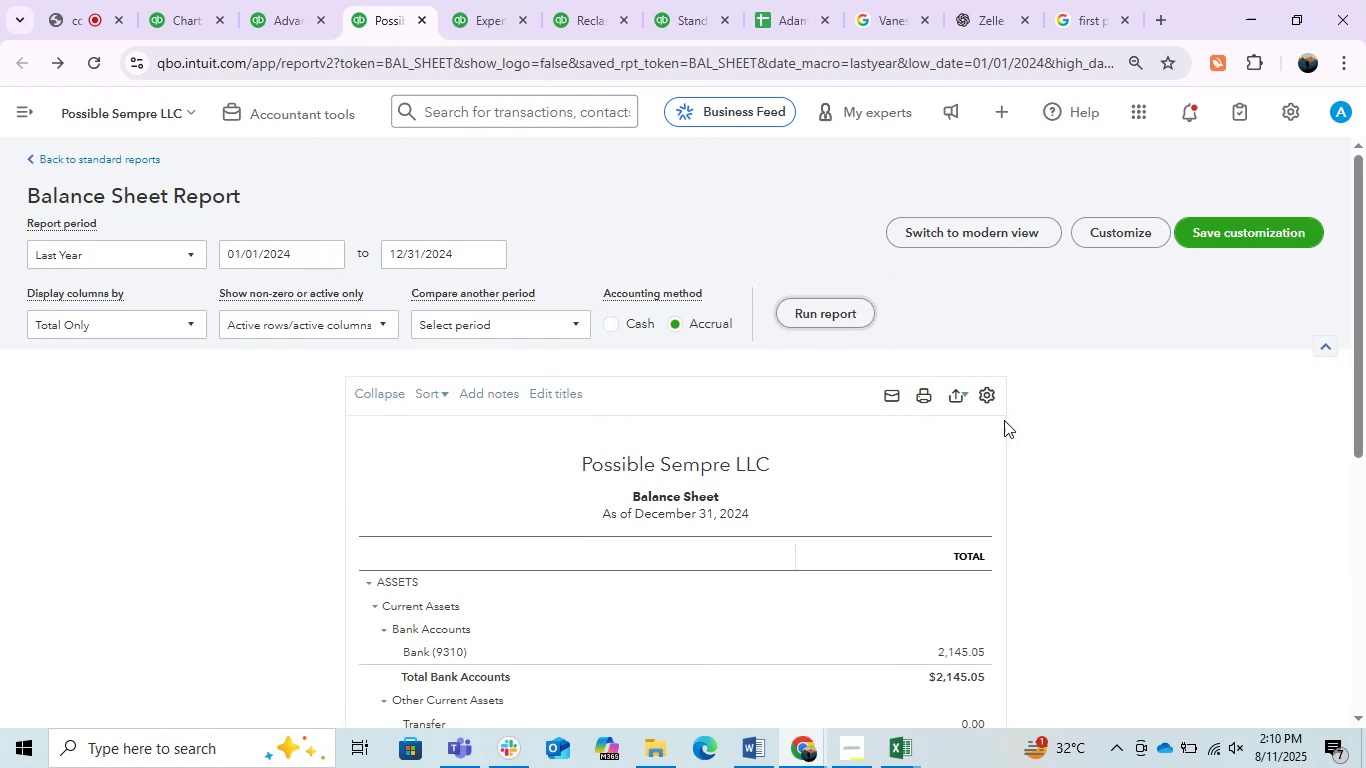 
scroll: coordinate [1031, 423], scroll_direction: down, amount: 2.0
 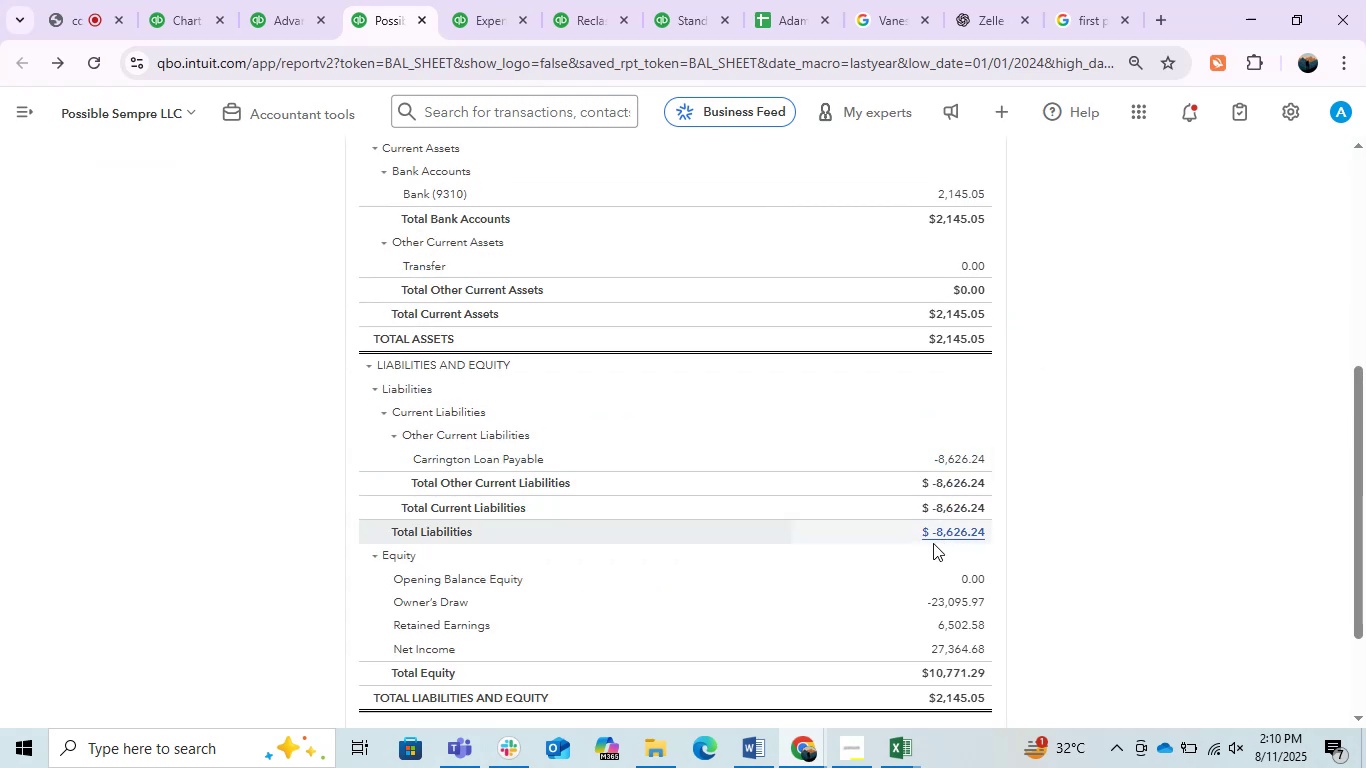 
wait(6.55)
 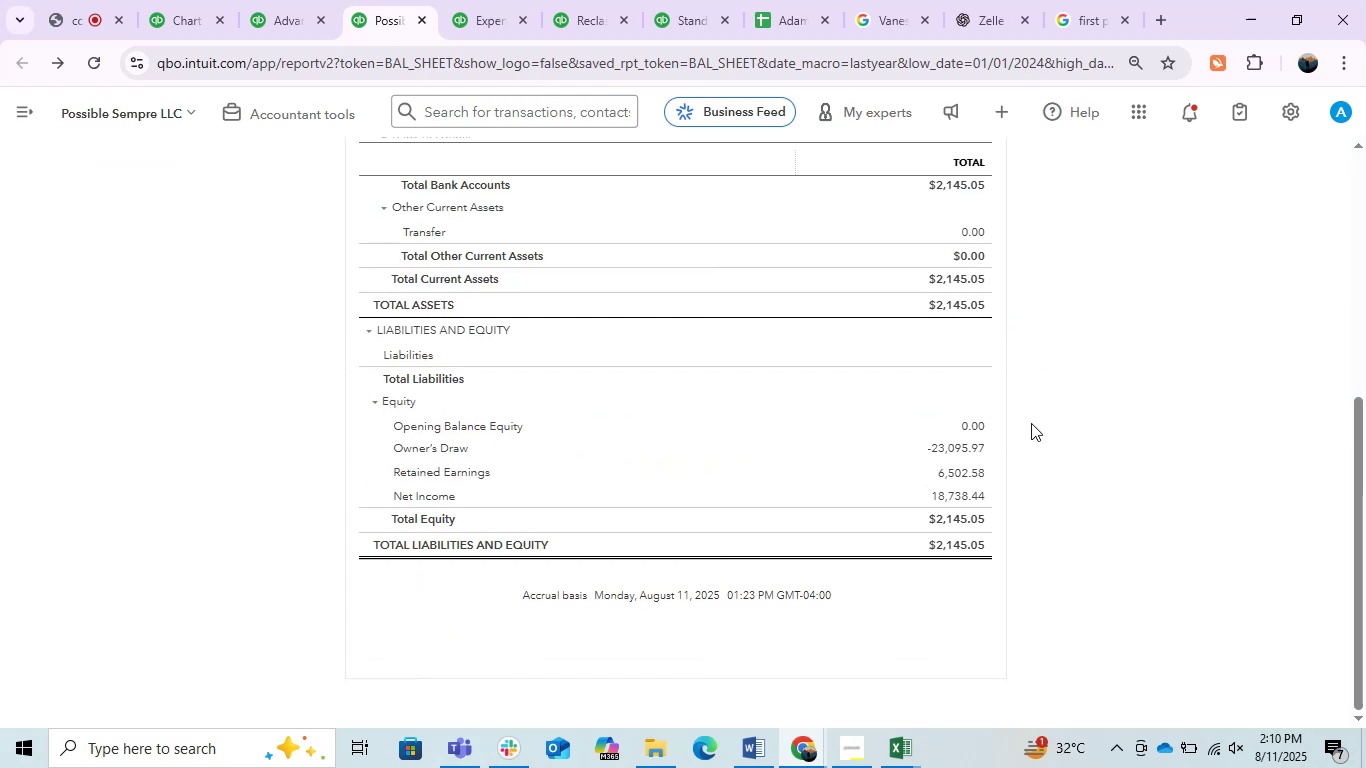 
scroll: coordinate [629, 592], scroll_direction: up, amount: 1.0
 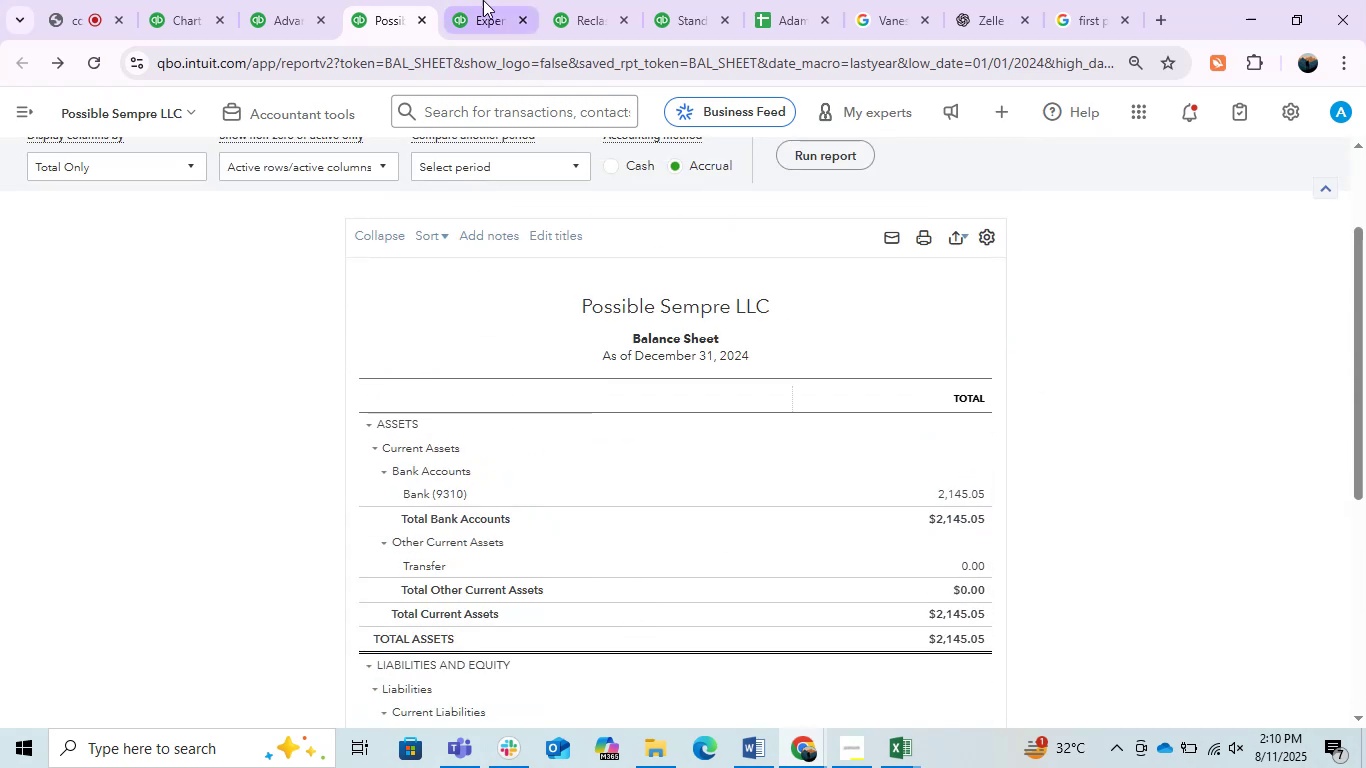 
left_click([488, 0])
 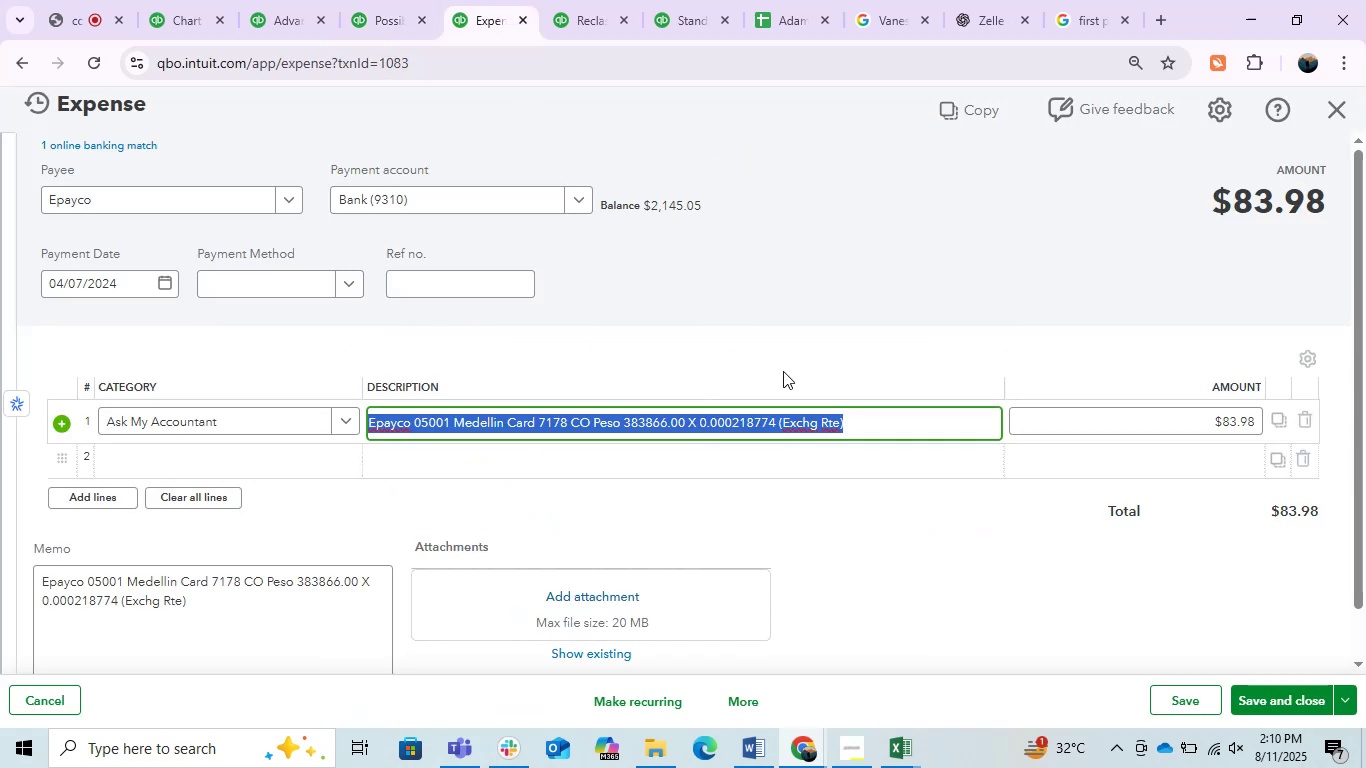 
left_click([803, 289])
 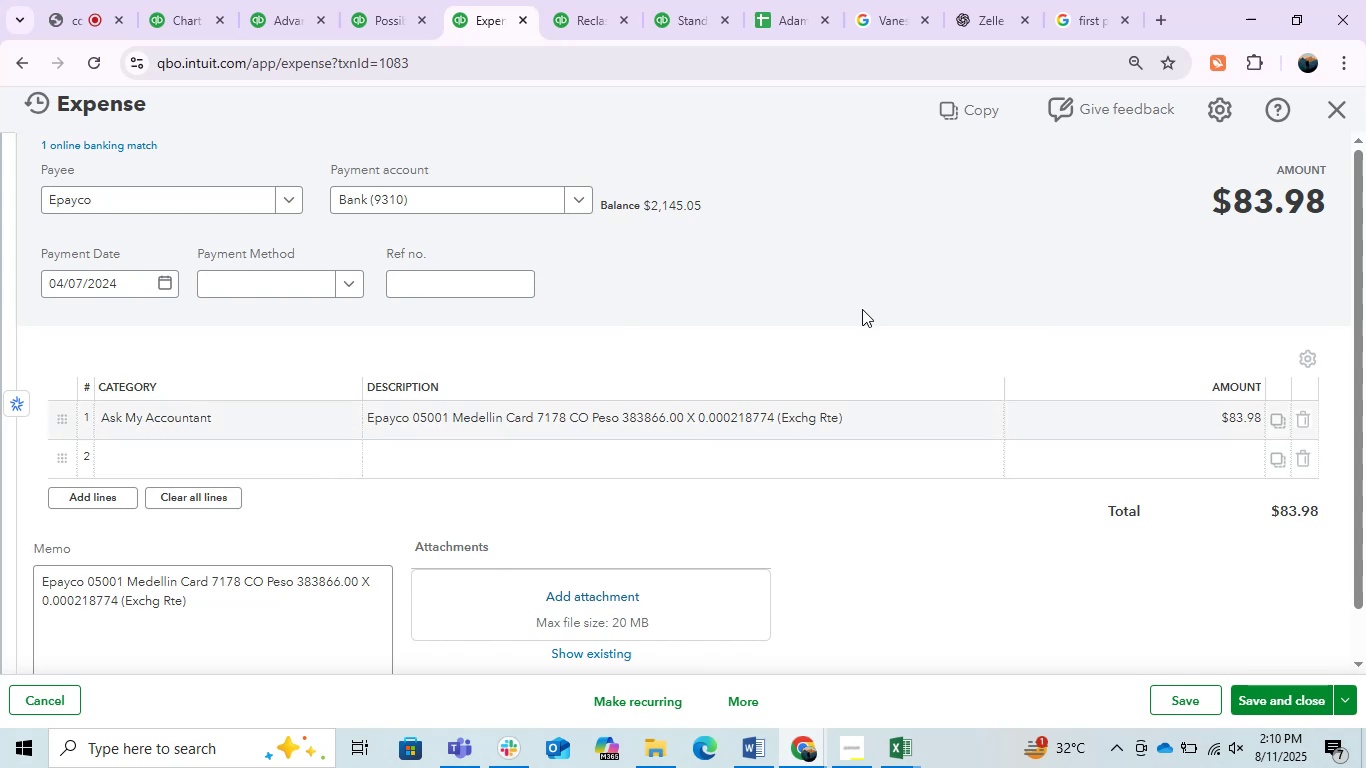 
left_click([990, 0])
 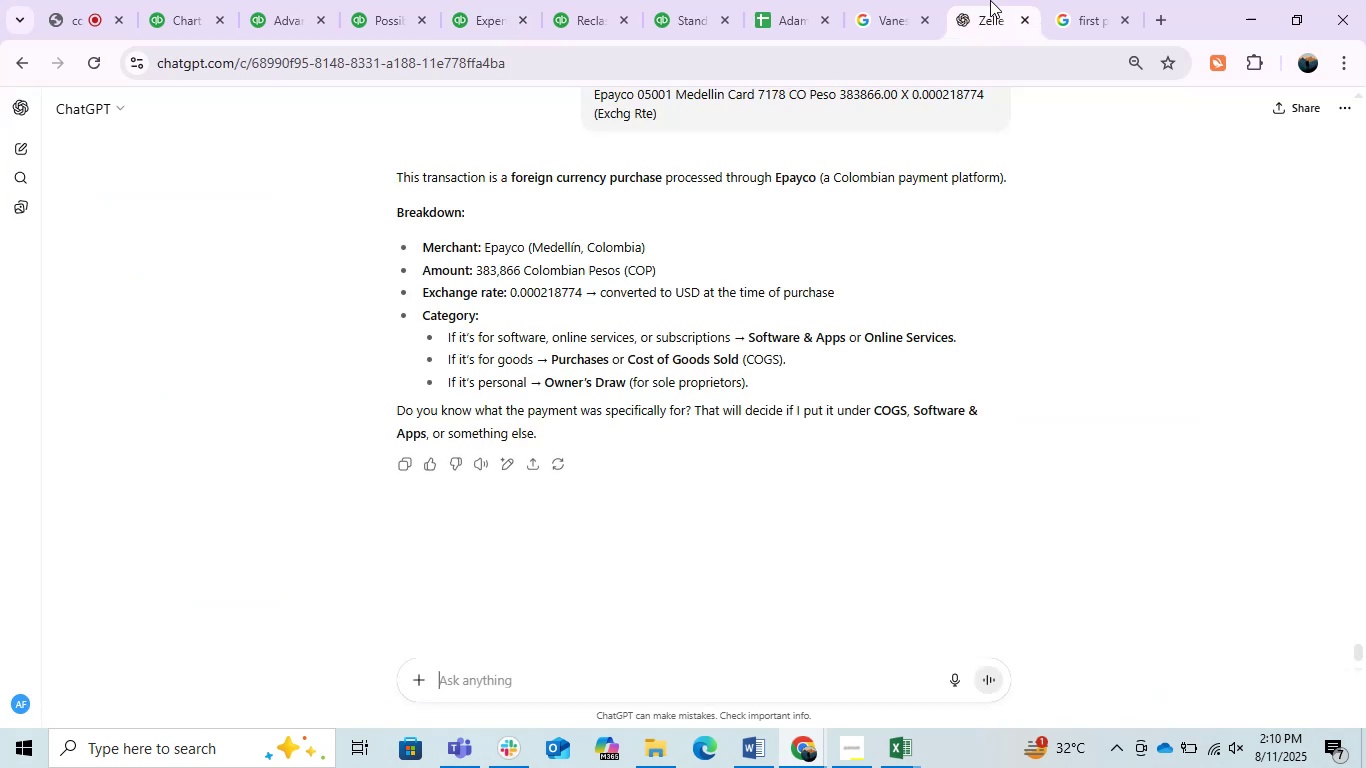 
scroll: coordinate [1044, 398], scroll_direction: down, amount: 2.0
 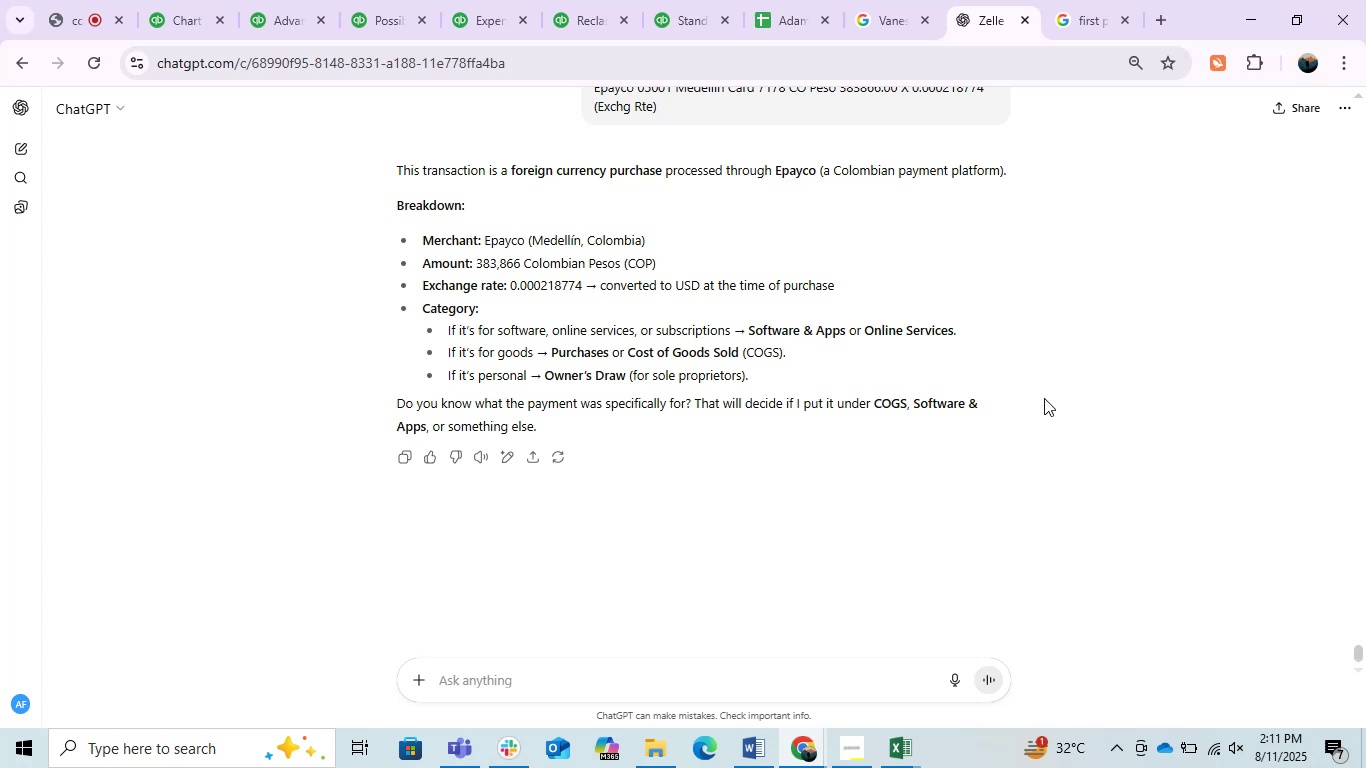 
wait(14.09)
 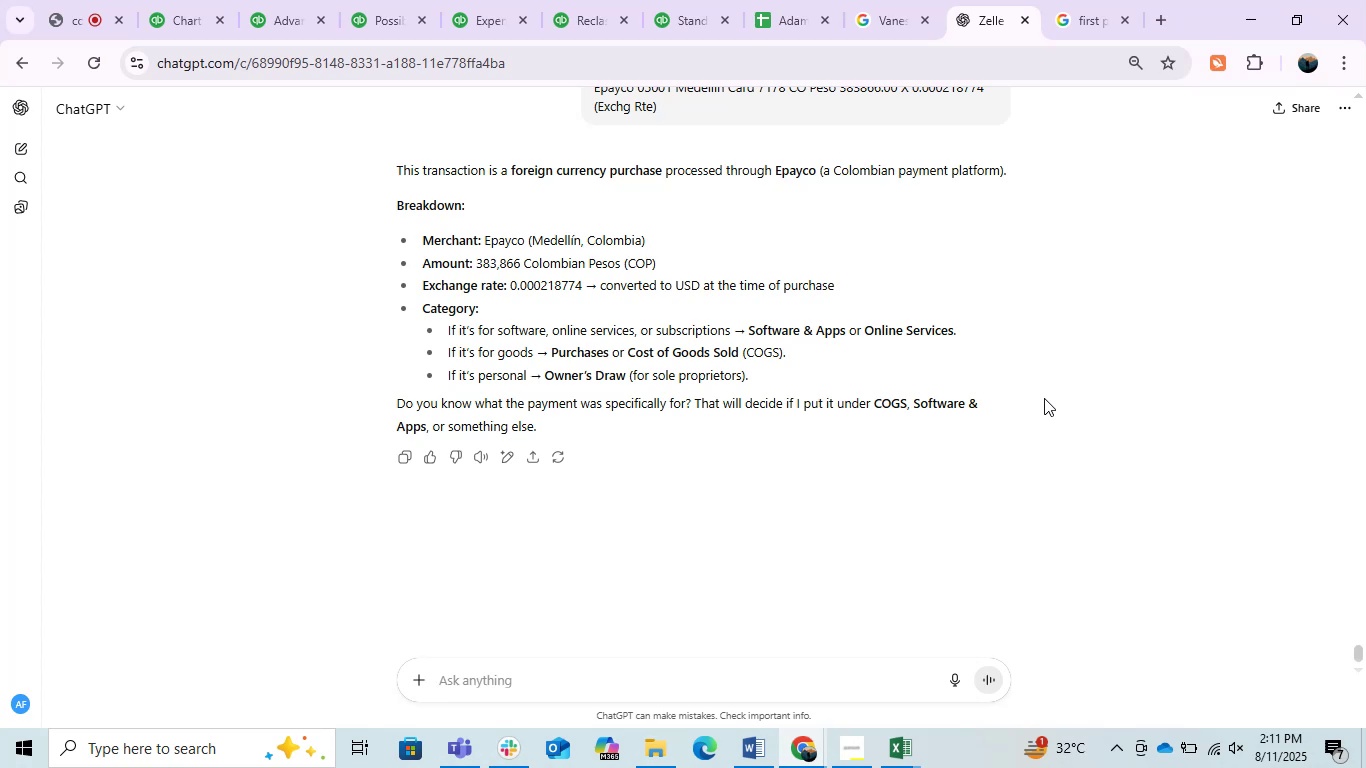 
left_click([791, 466])
 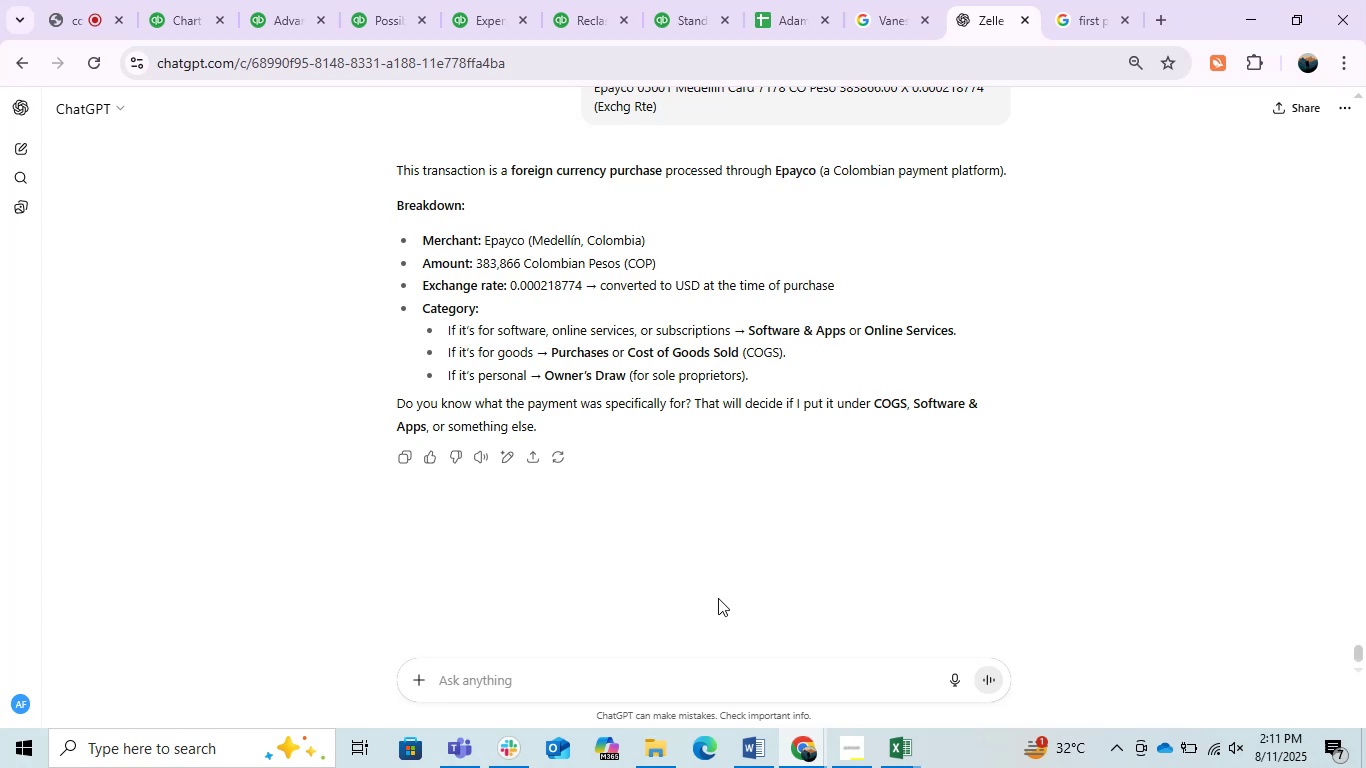 
left_click([180, 0])
 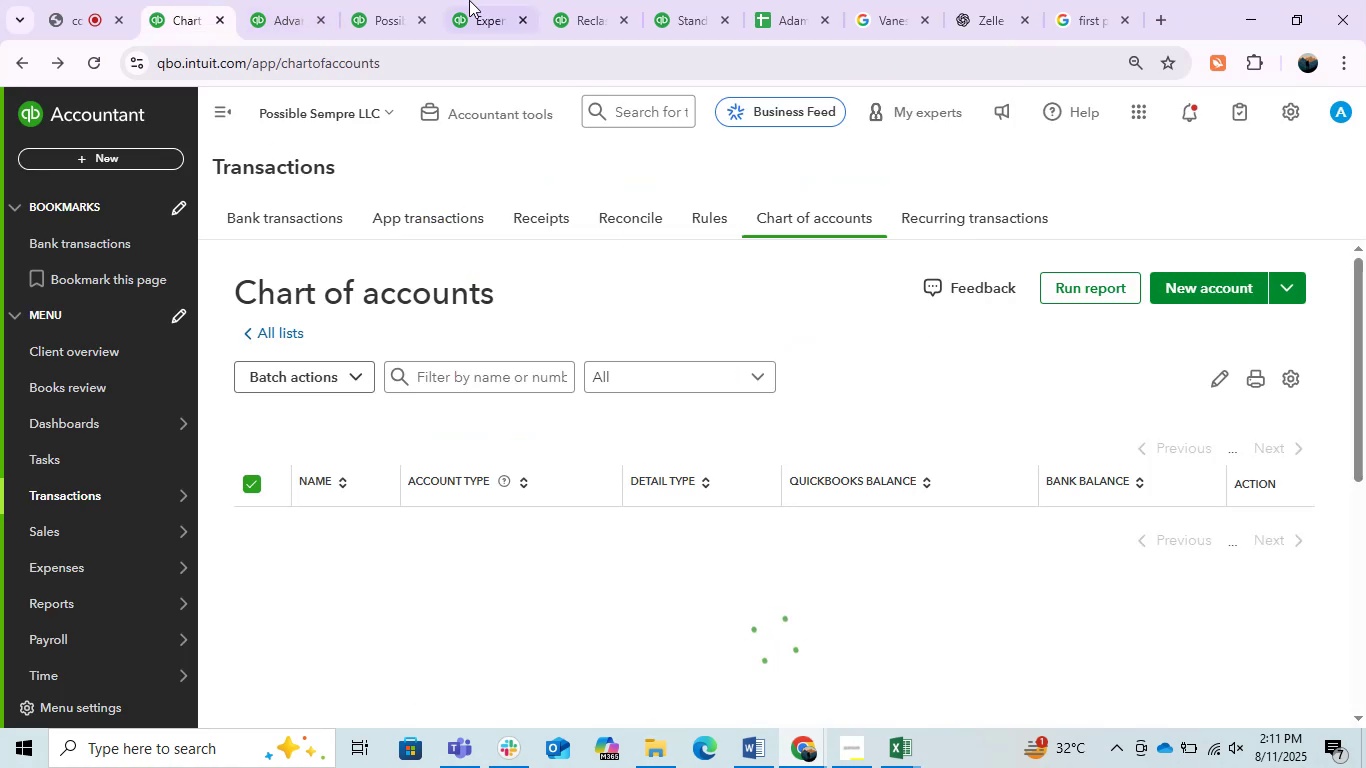 
mouse_move([339, 0])
 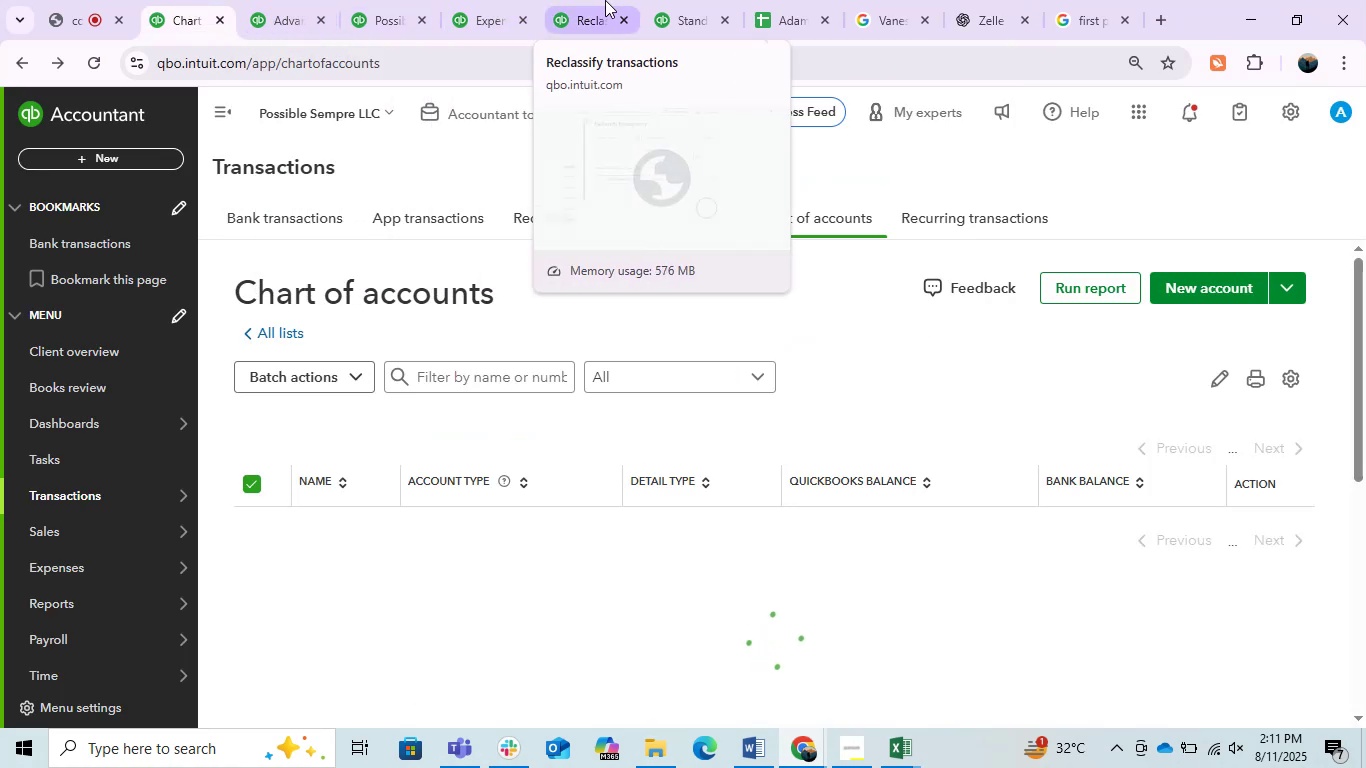 
left_click([596, 0])
 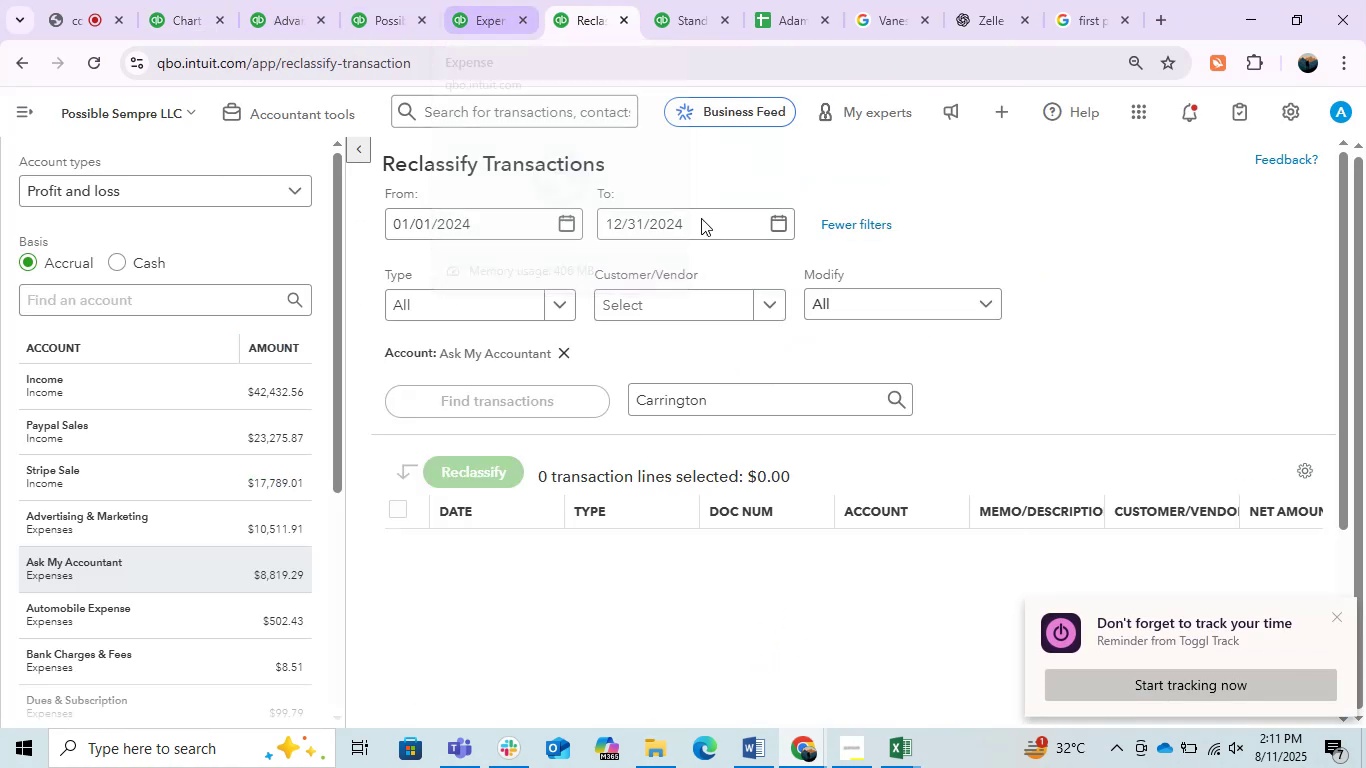 
double_click([701, 416])
 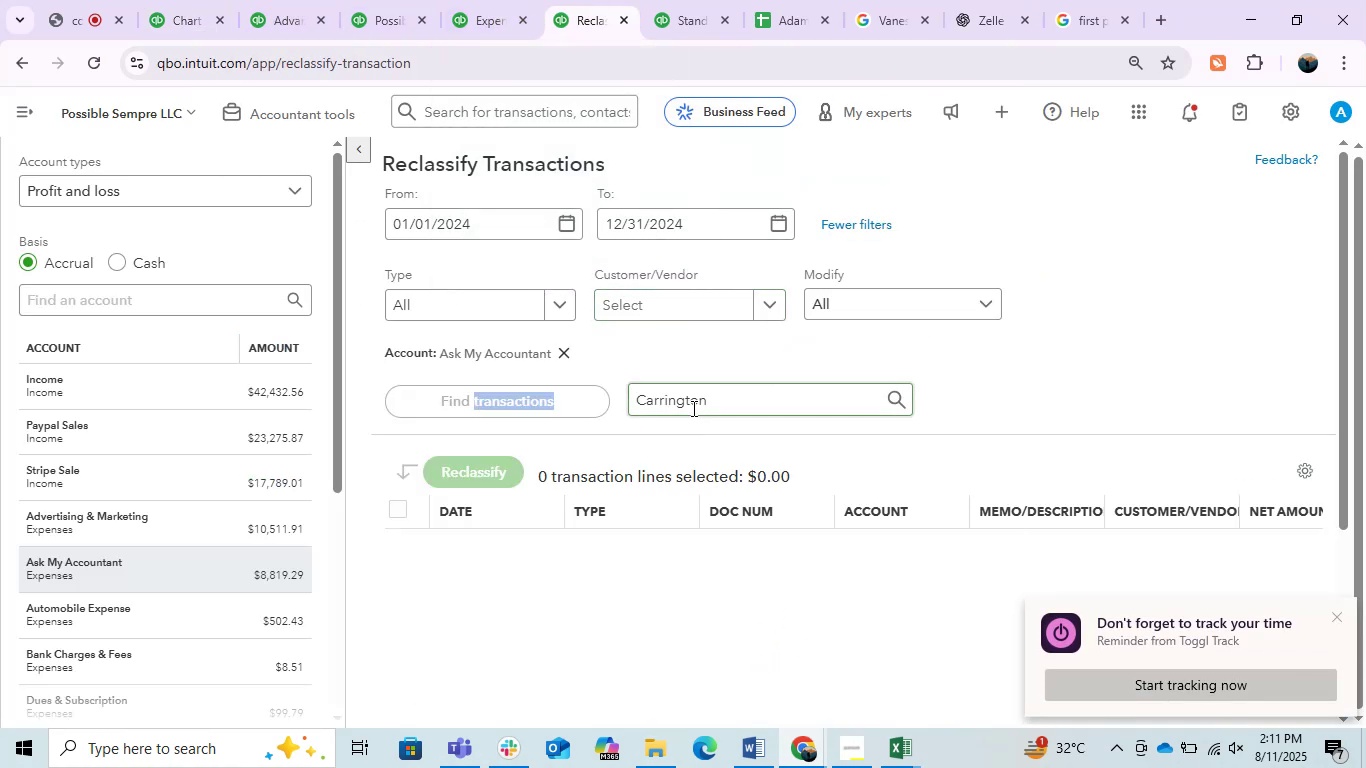 
triple_click([692, 408])
 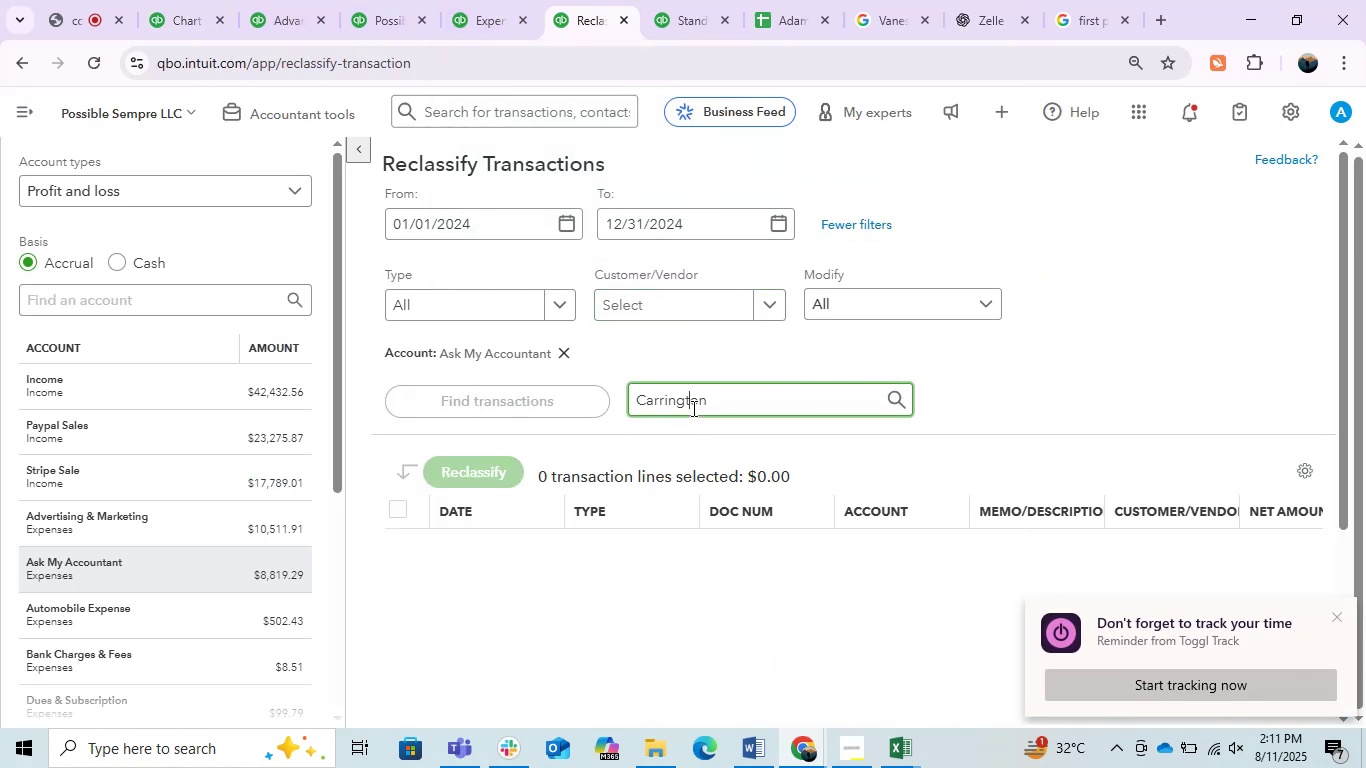 
triple_click([692, 408])
 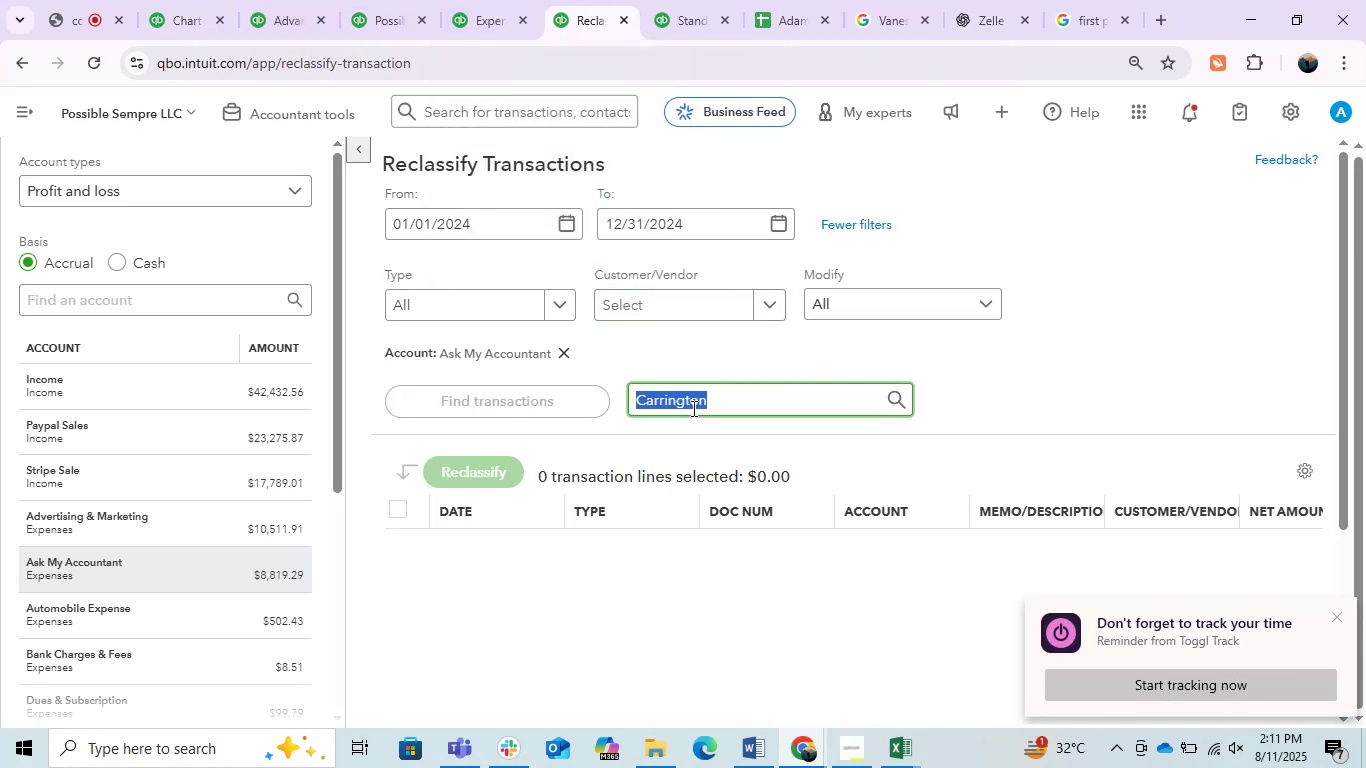 
triple_click([692, 408])
 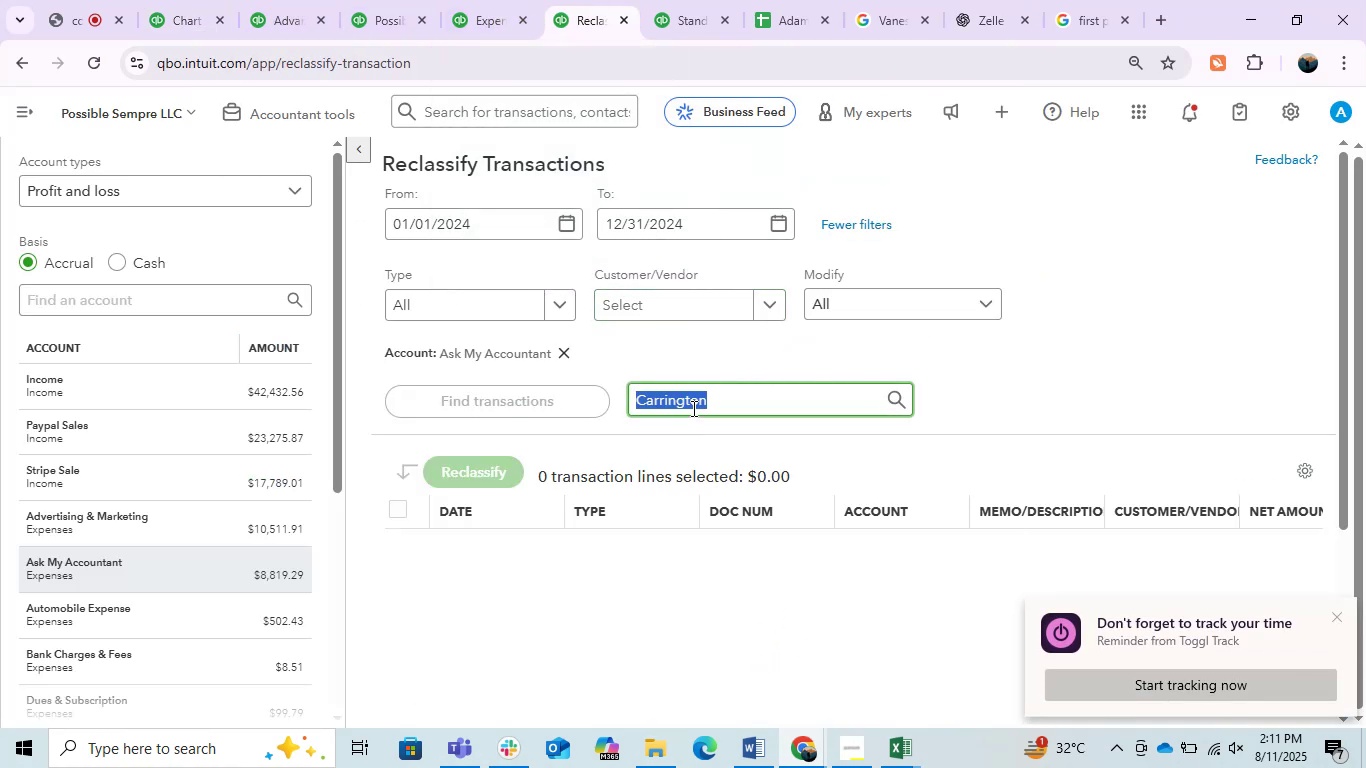 
key(Control+V)
 